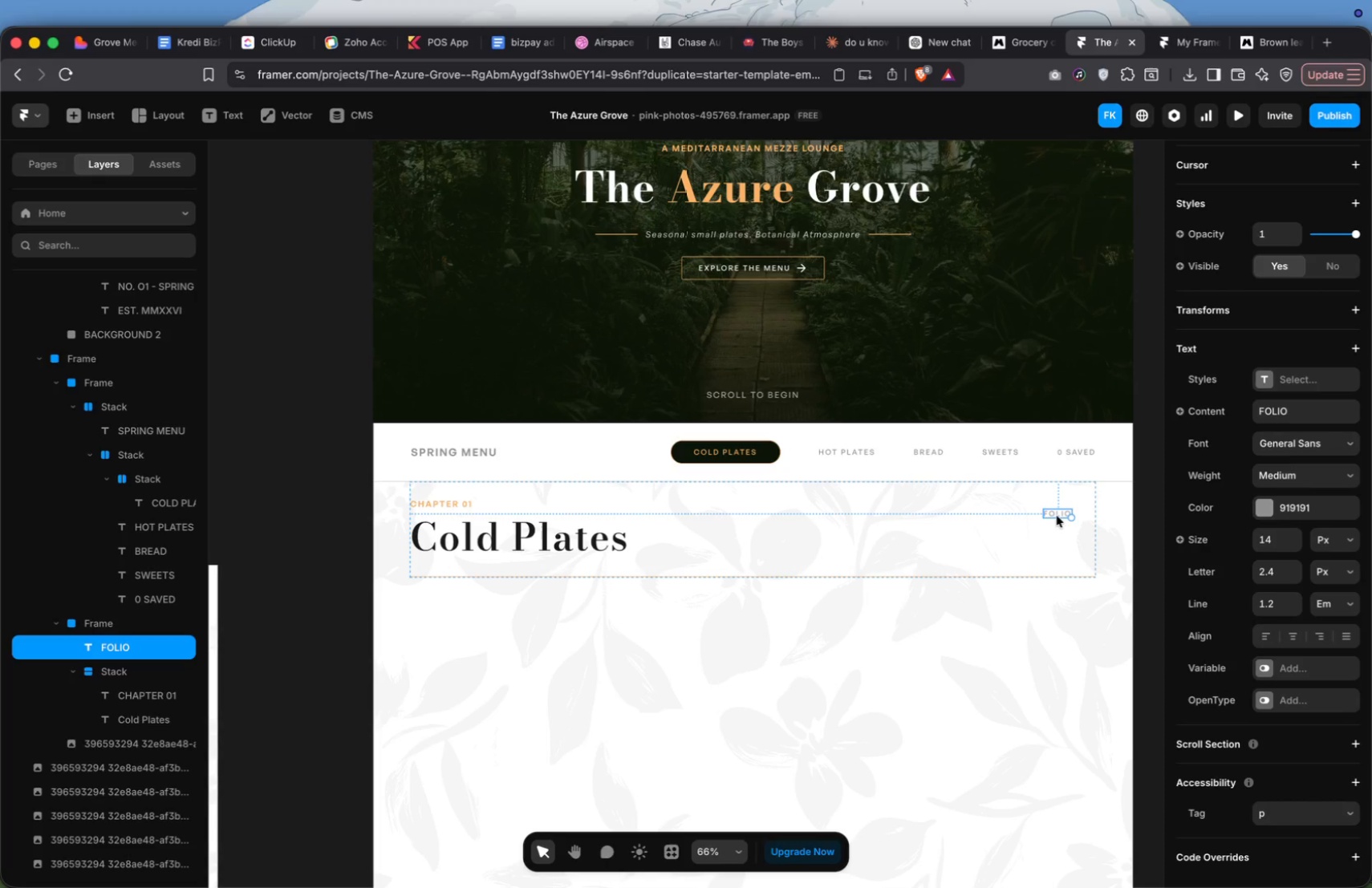 
hold_key(key=OptionLeft, duration=1.35)
left_click_drag(start_coordinate=[579, 545], to_coordinate=[953, 557])
 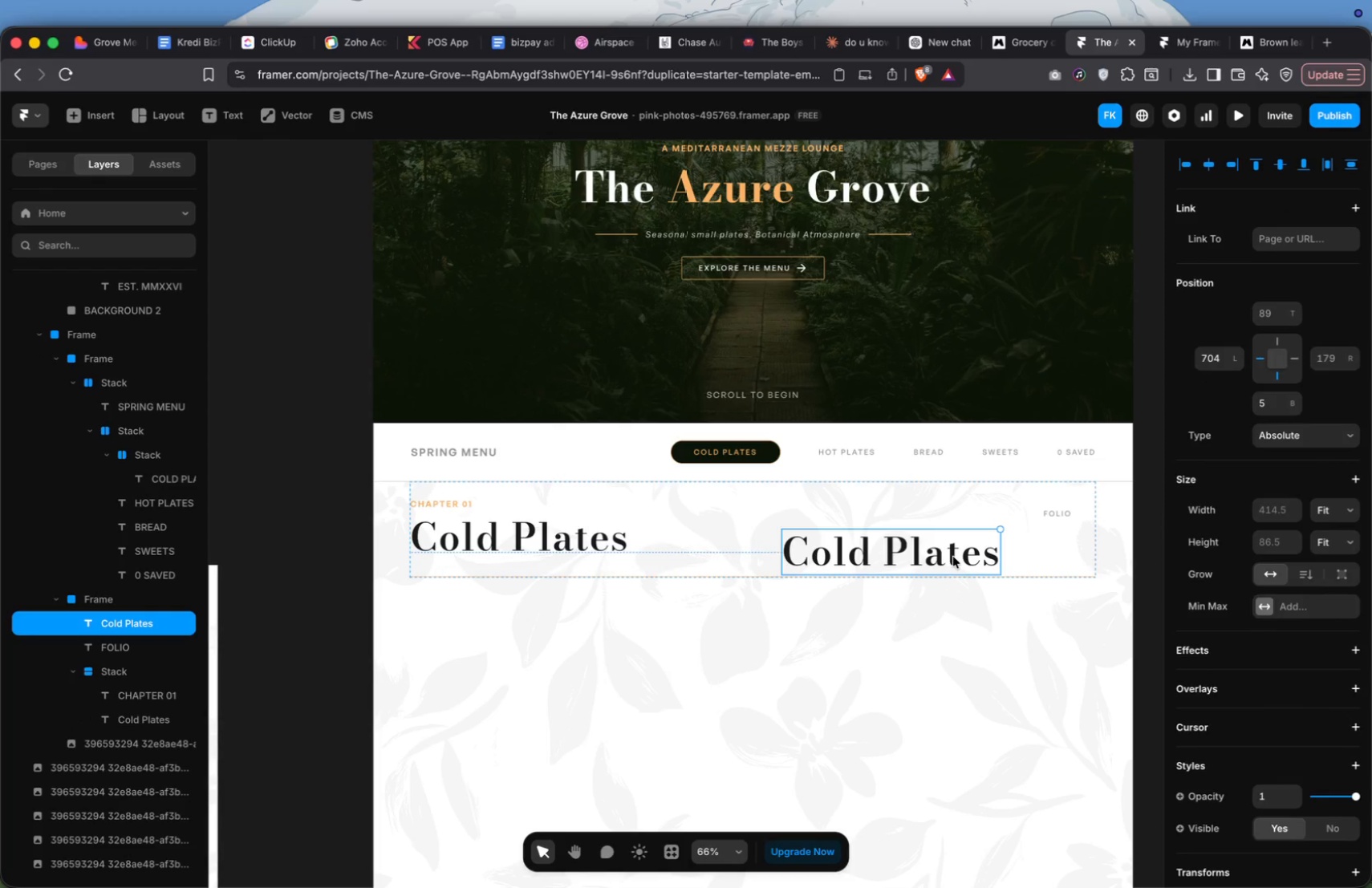 
double_click([953, 557])
 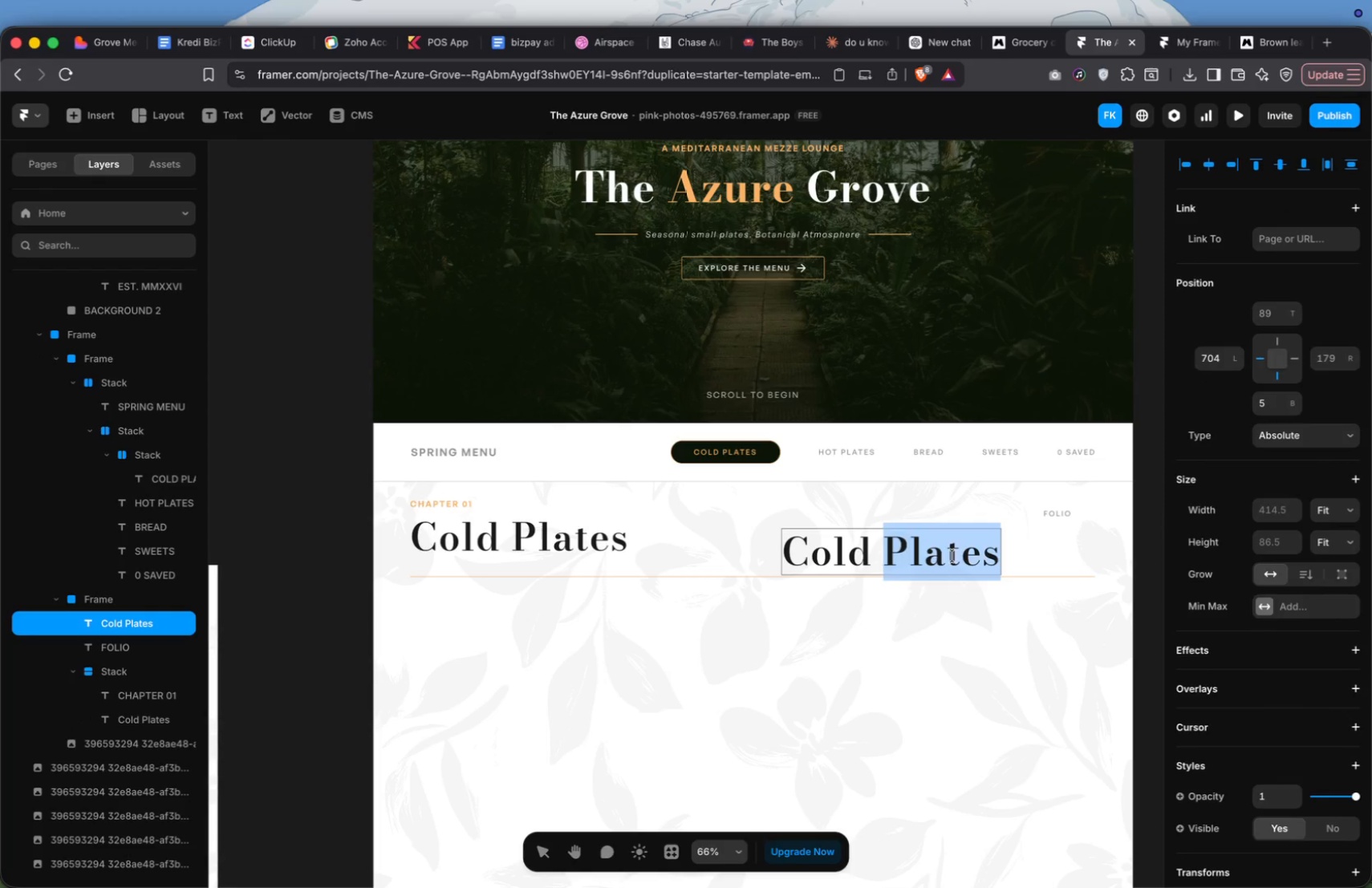 
key(0)
 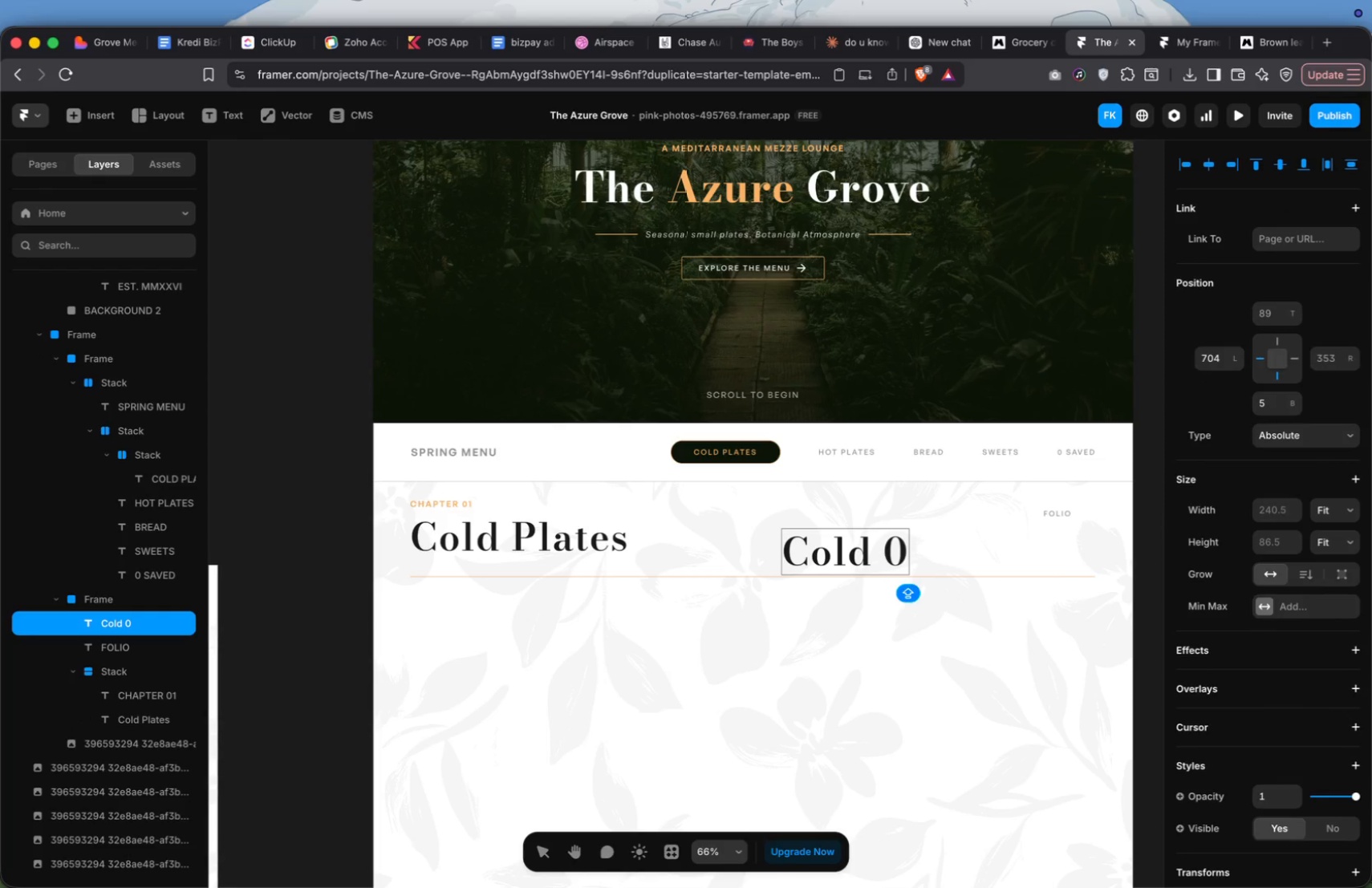 
key(Meta+CommandLeft)
 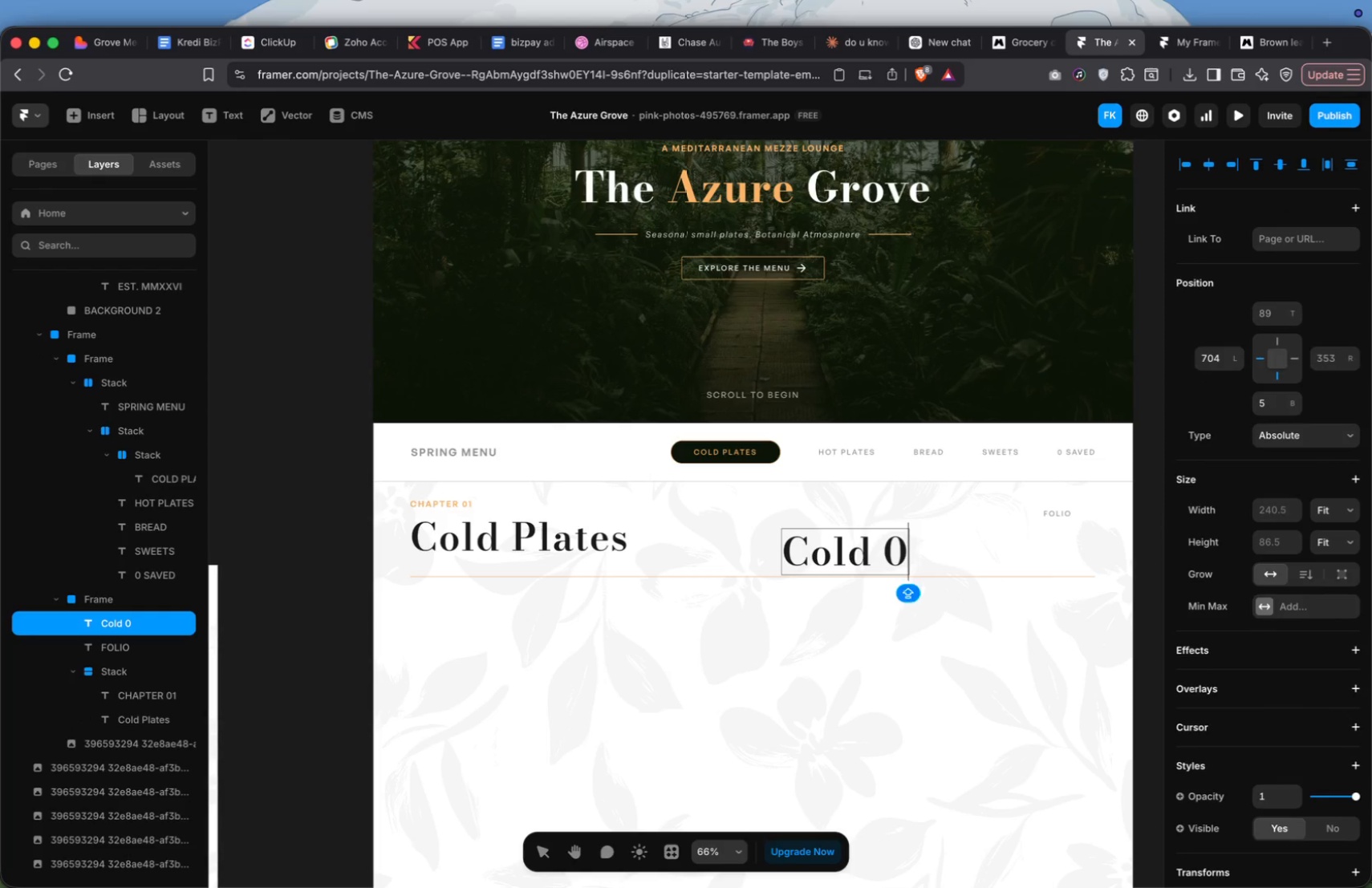 
key(Meta+A)
 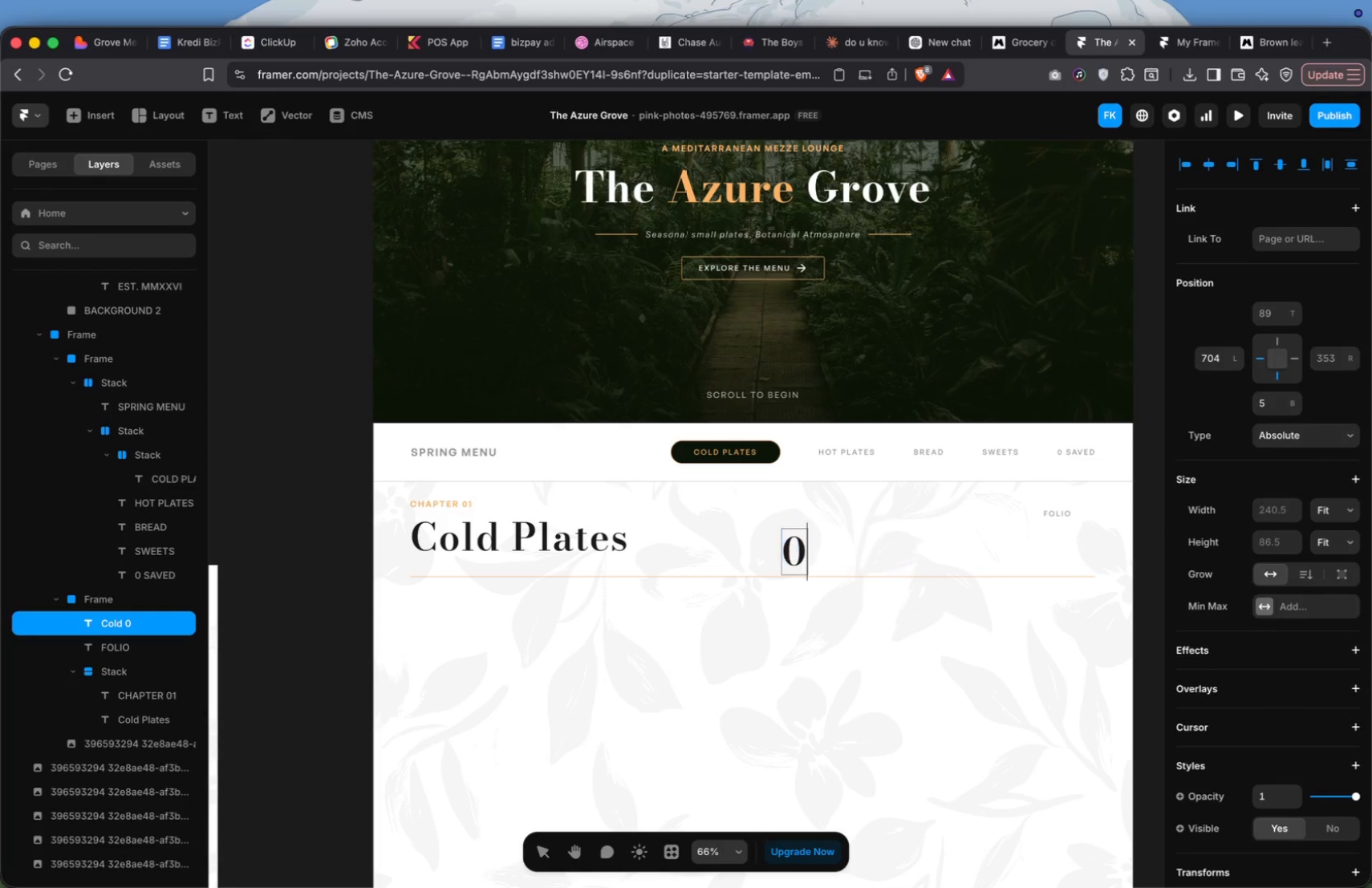 
type(01/02)
 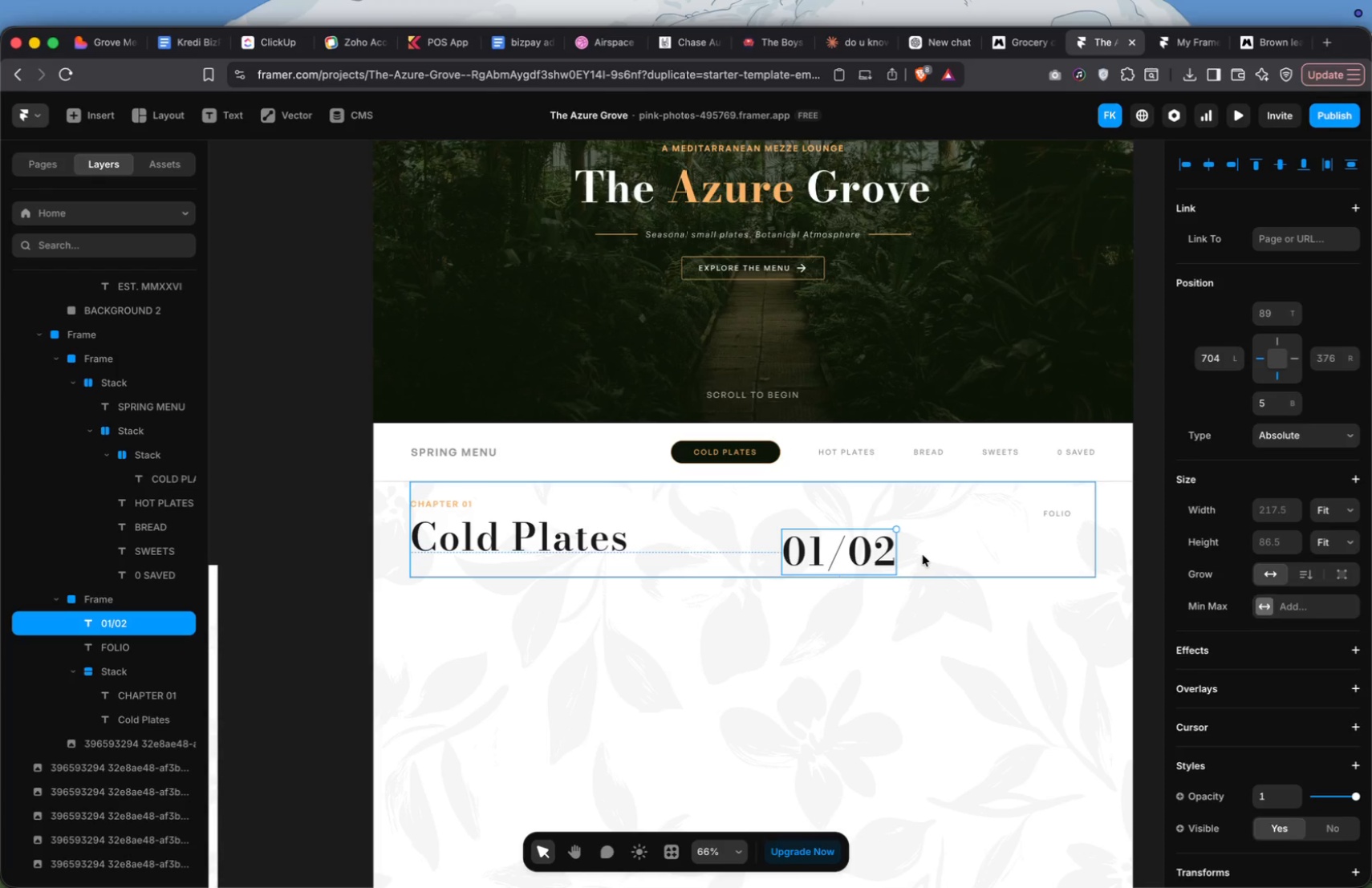 
left_click_drag(start_coordinate=[869, 548], to_coordinate=[1045, 542])
 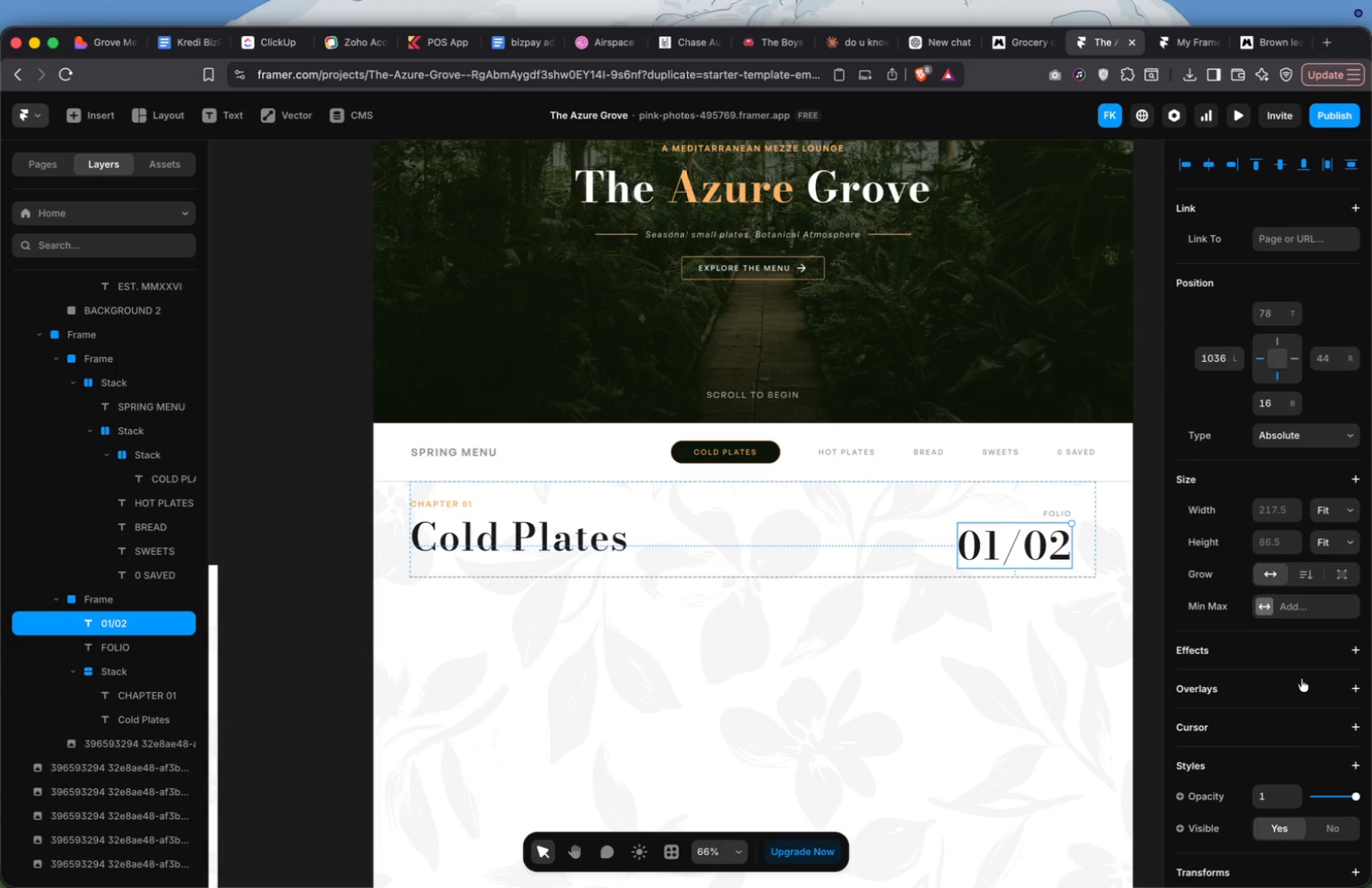 
scroll: coordinate [1258, 583], scroll_direction: down, amount: 73.0
 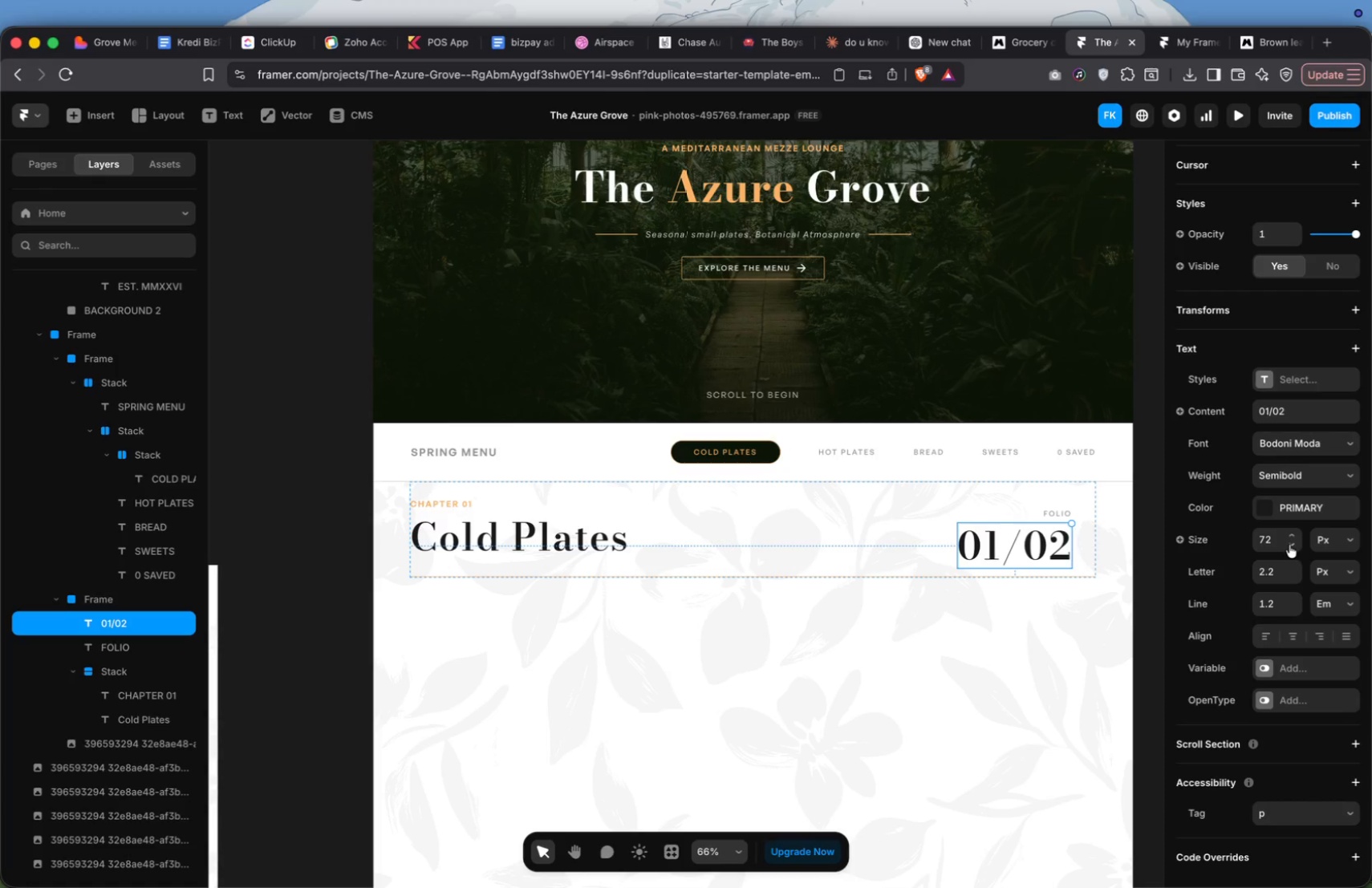 
left_click([1280, 541])
 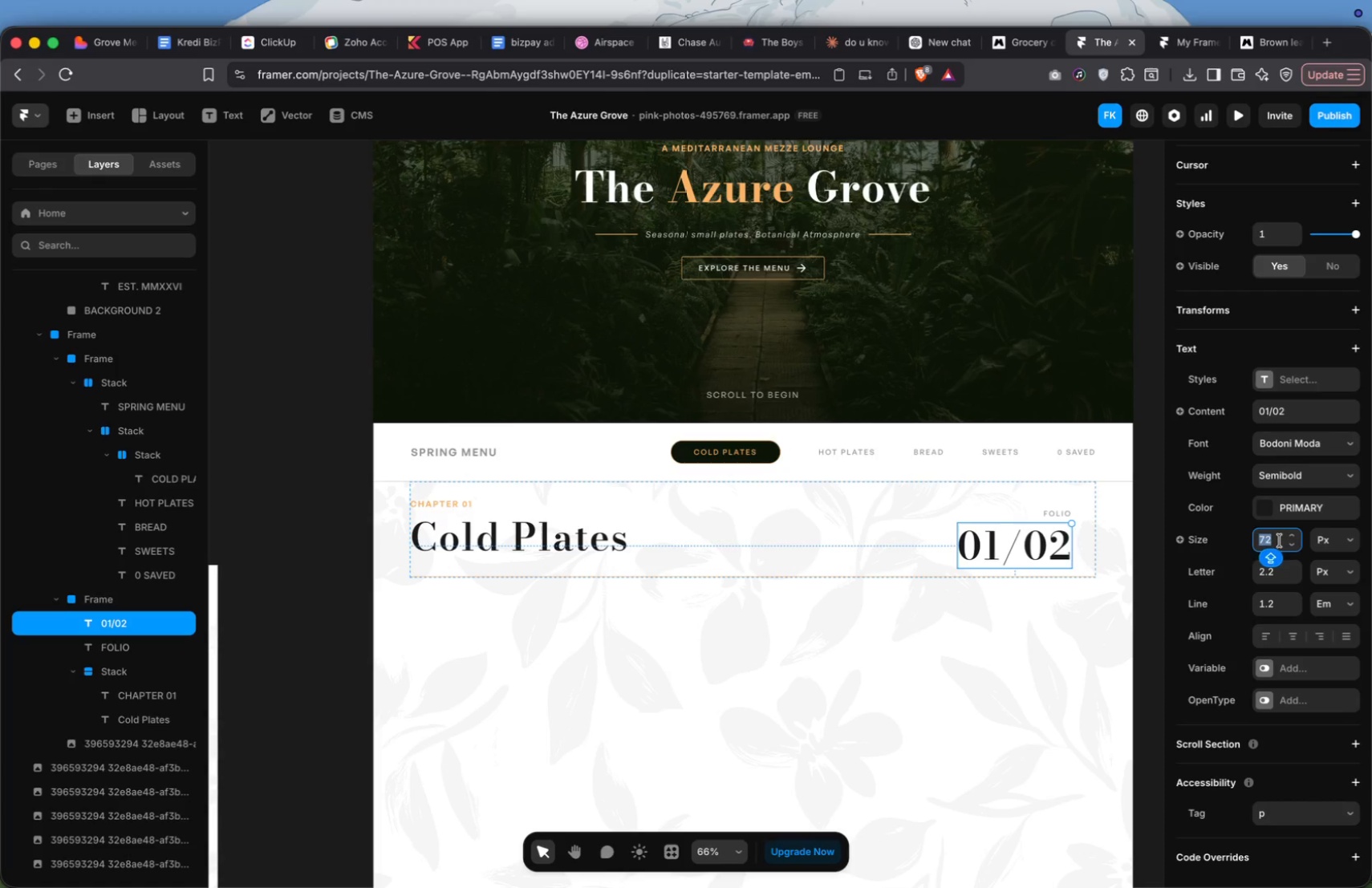 
type(24)
 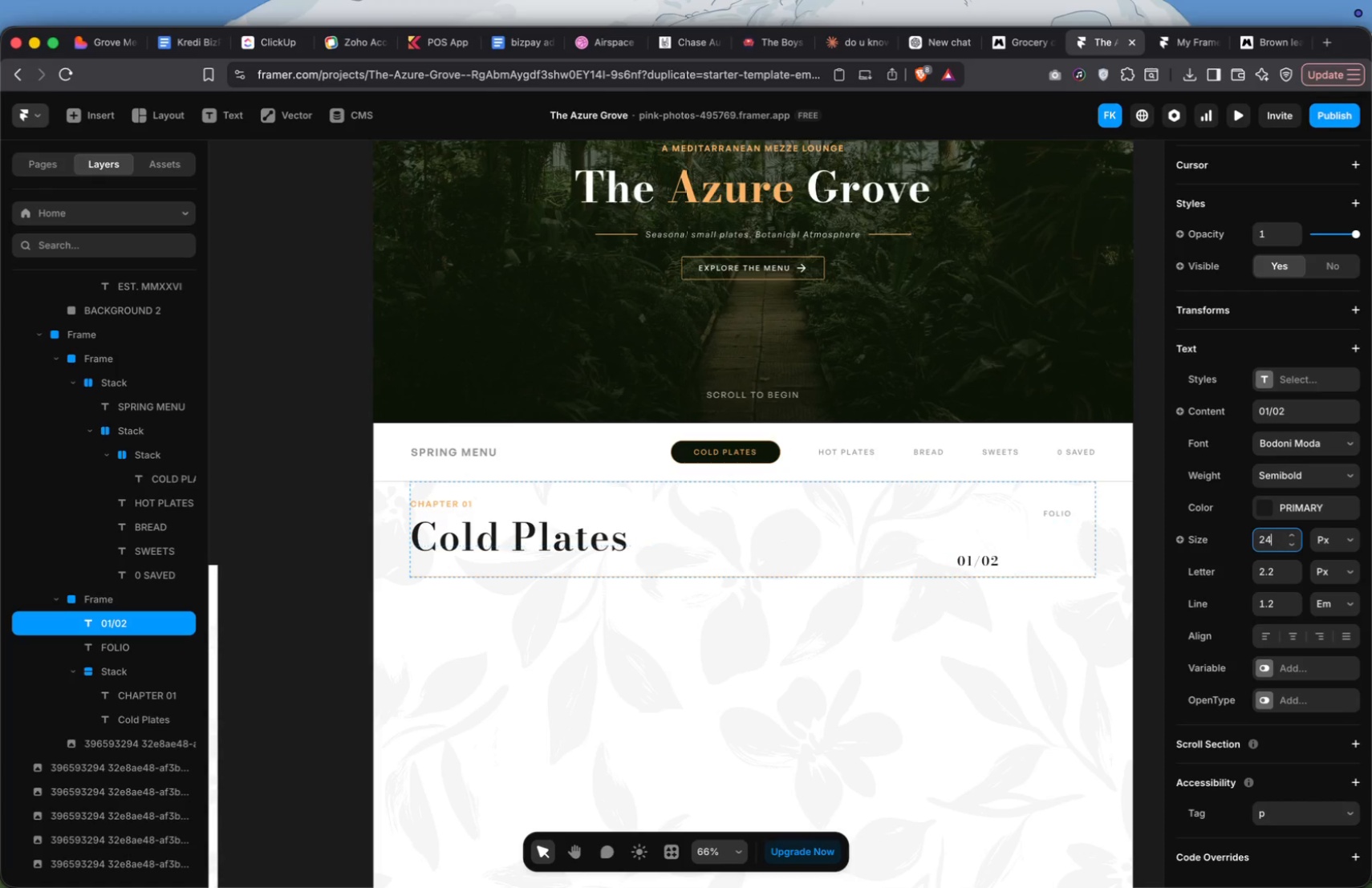 
key(Enter)
 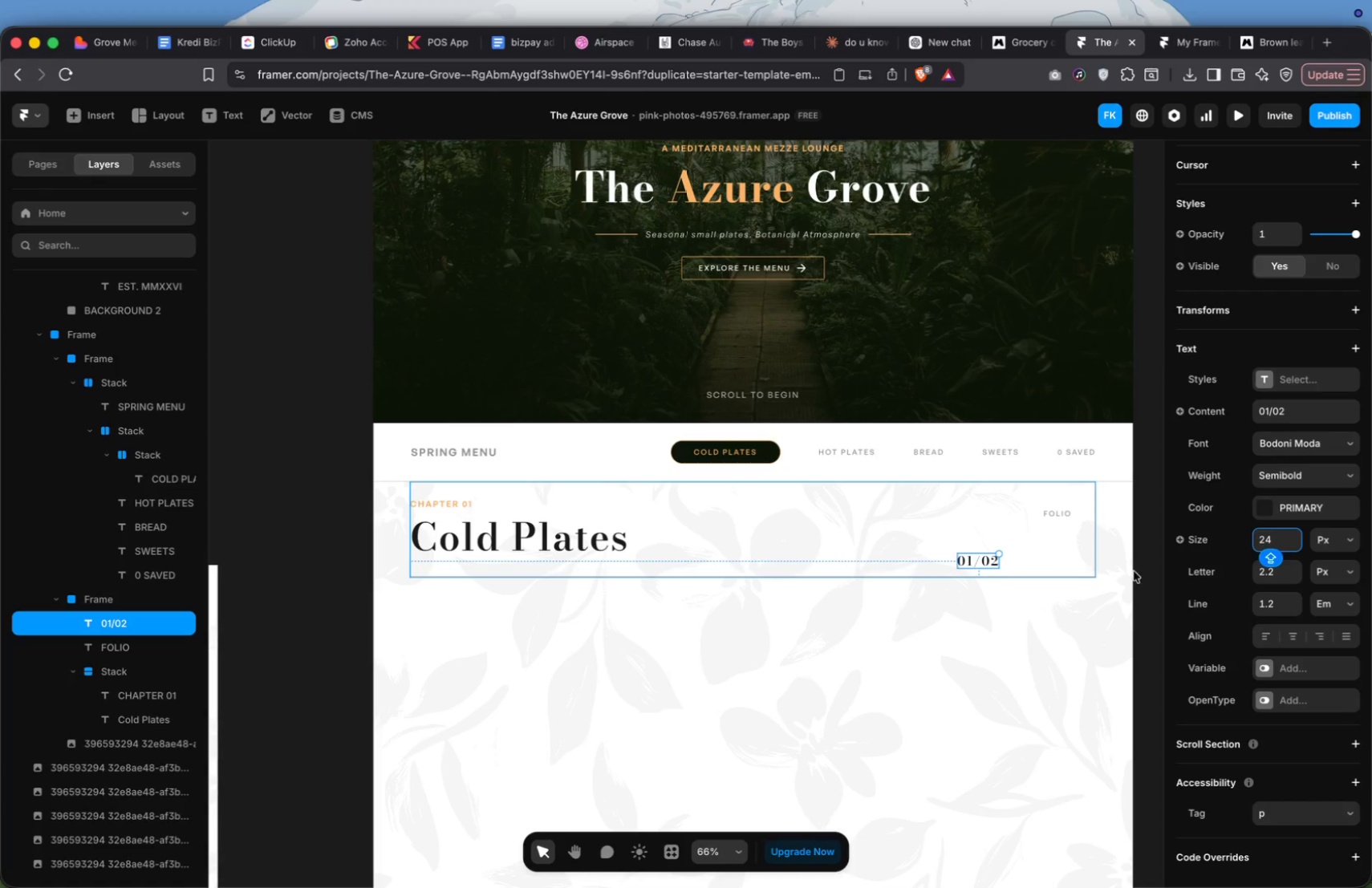 
double_click([1289, 536])
 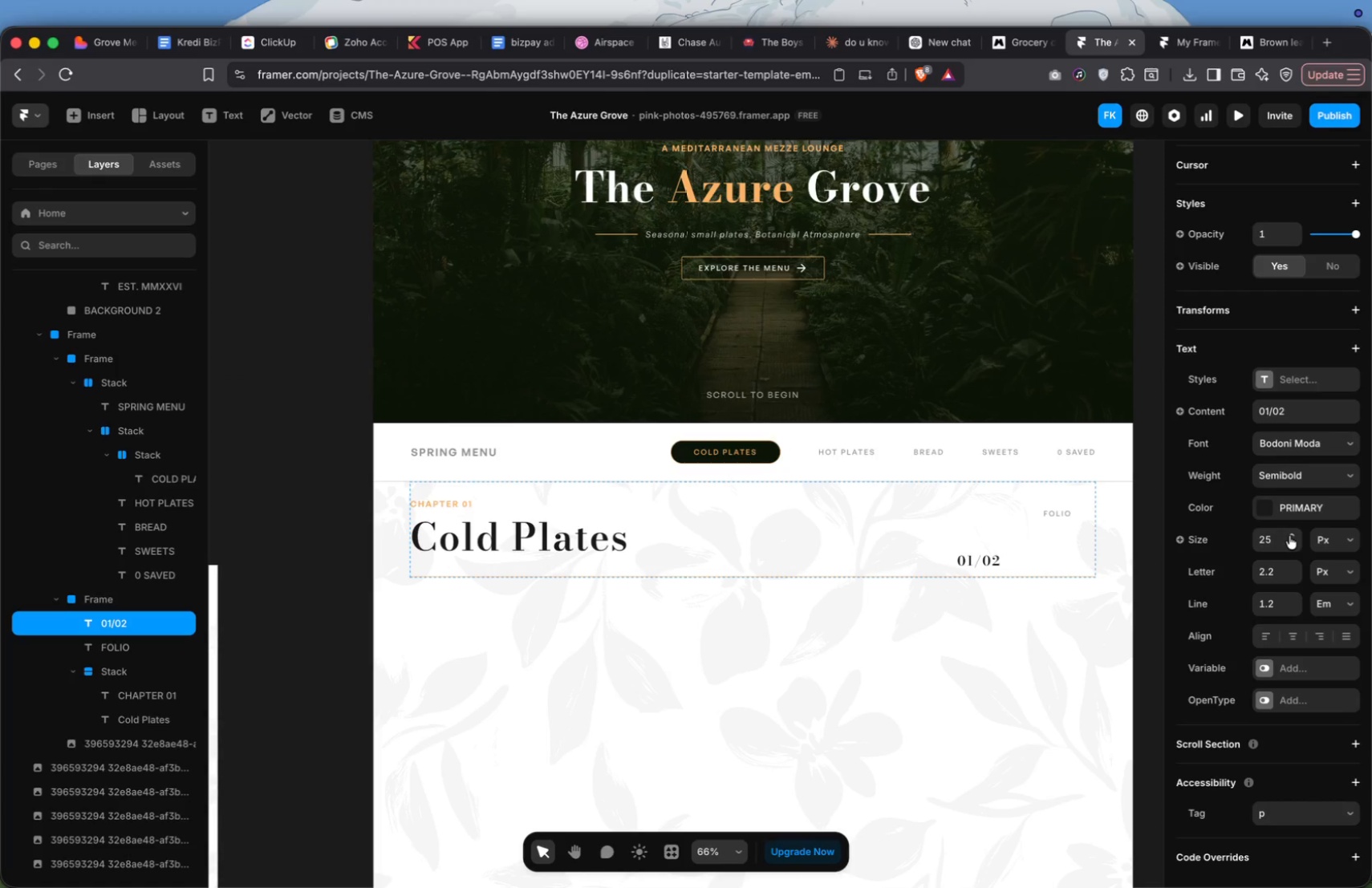 
triple_click([1289, 536])
 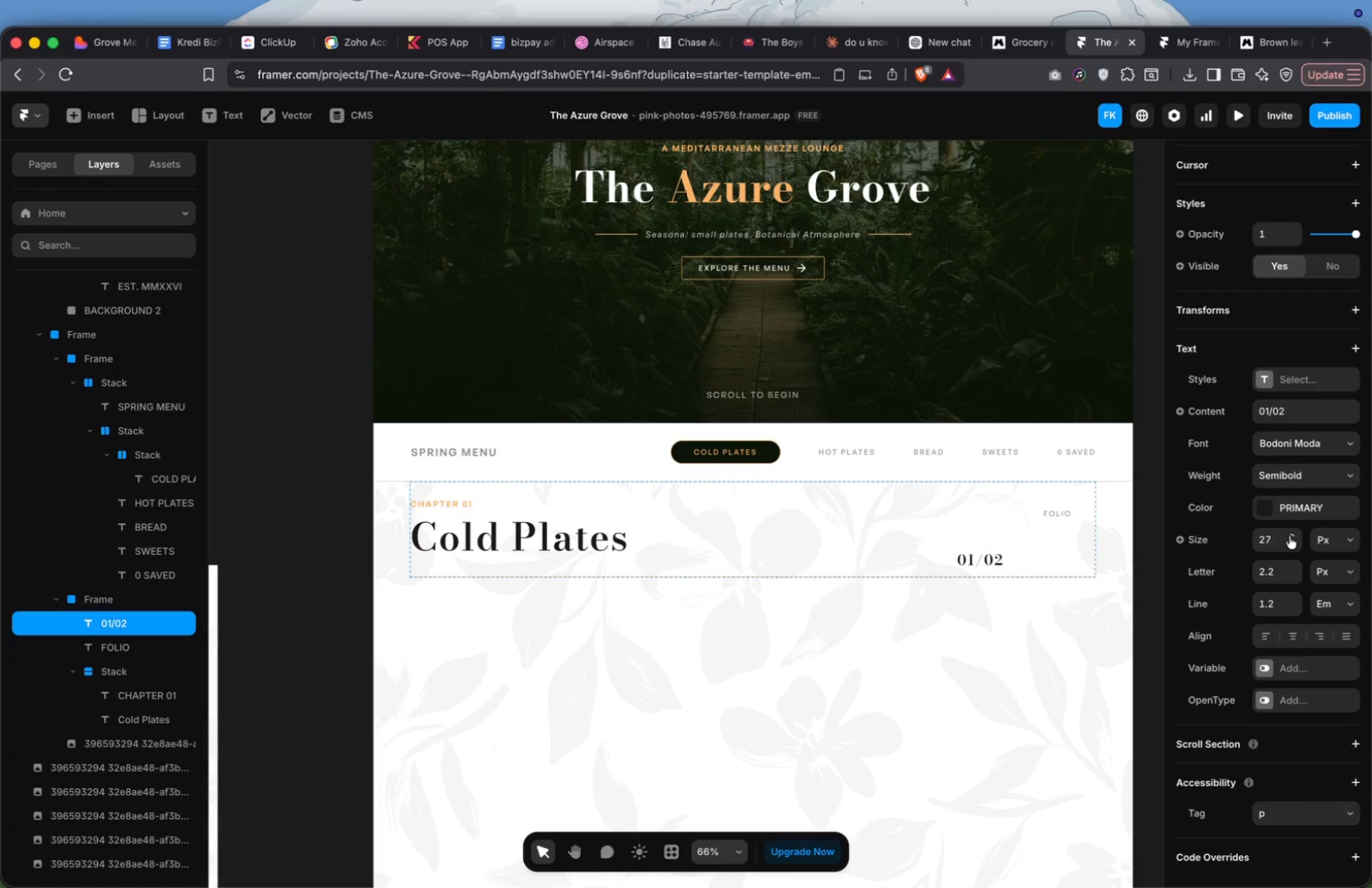 
triple_click([1289, 536])
 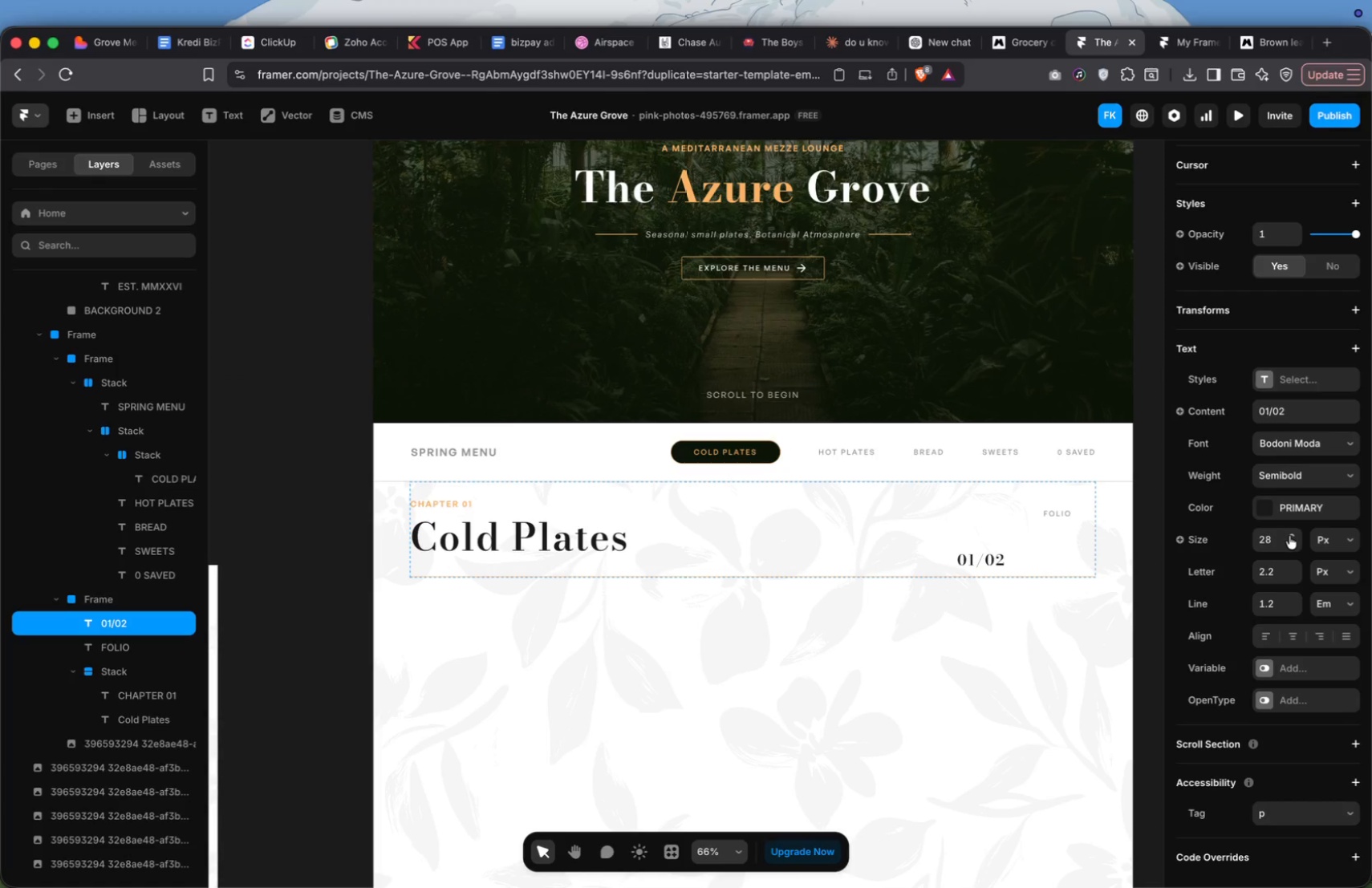 
triple_click([1289, 536])
 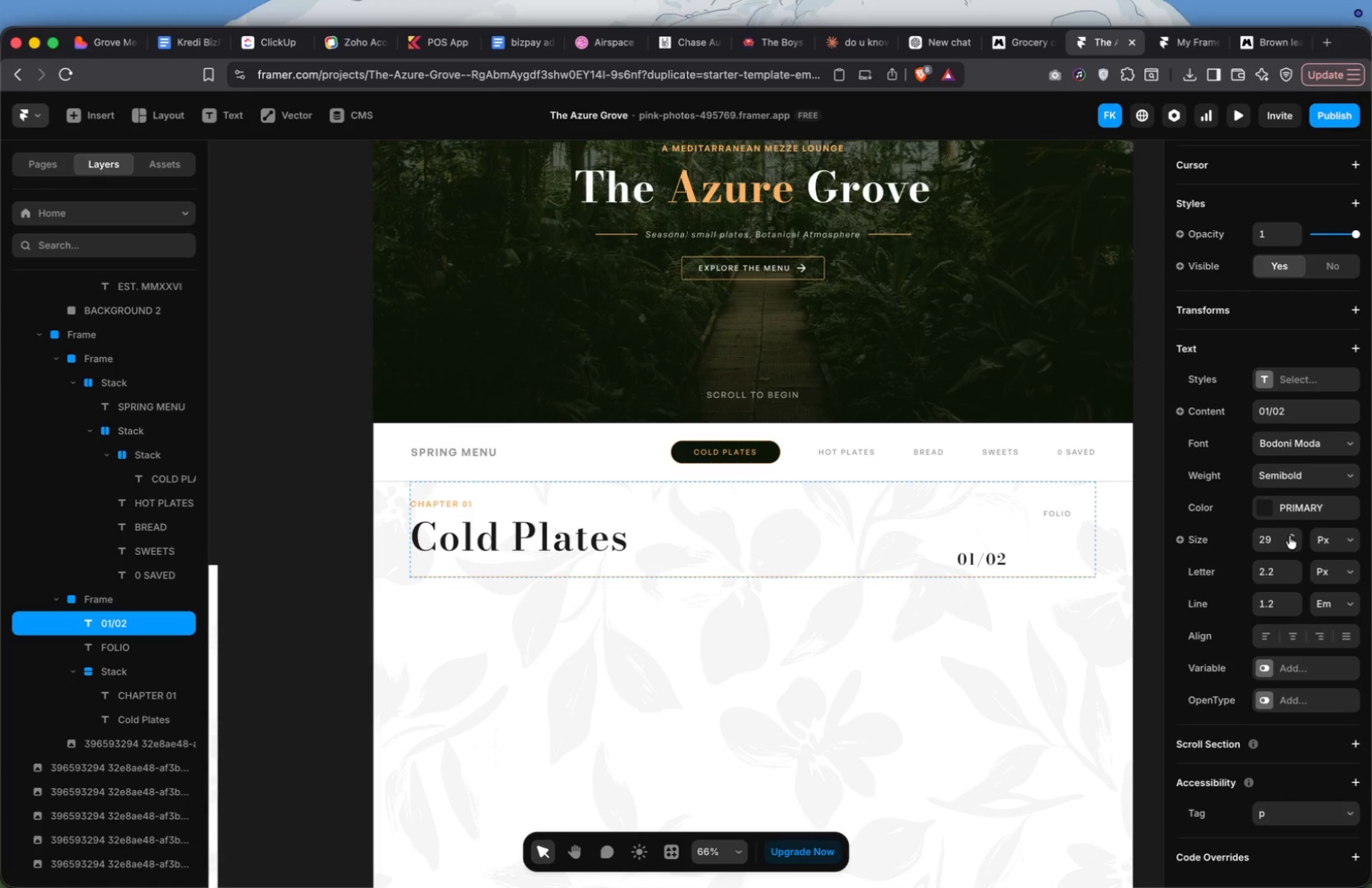 
triple_click([1289, 536])
 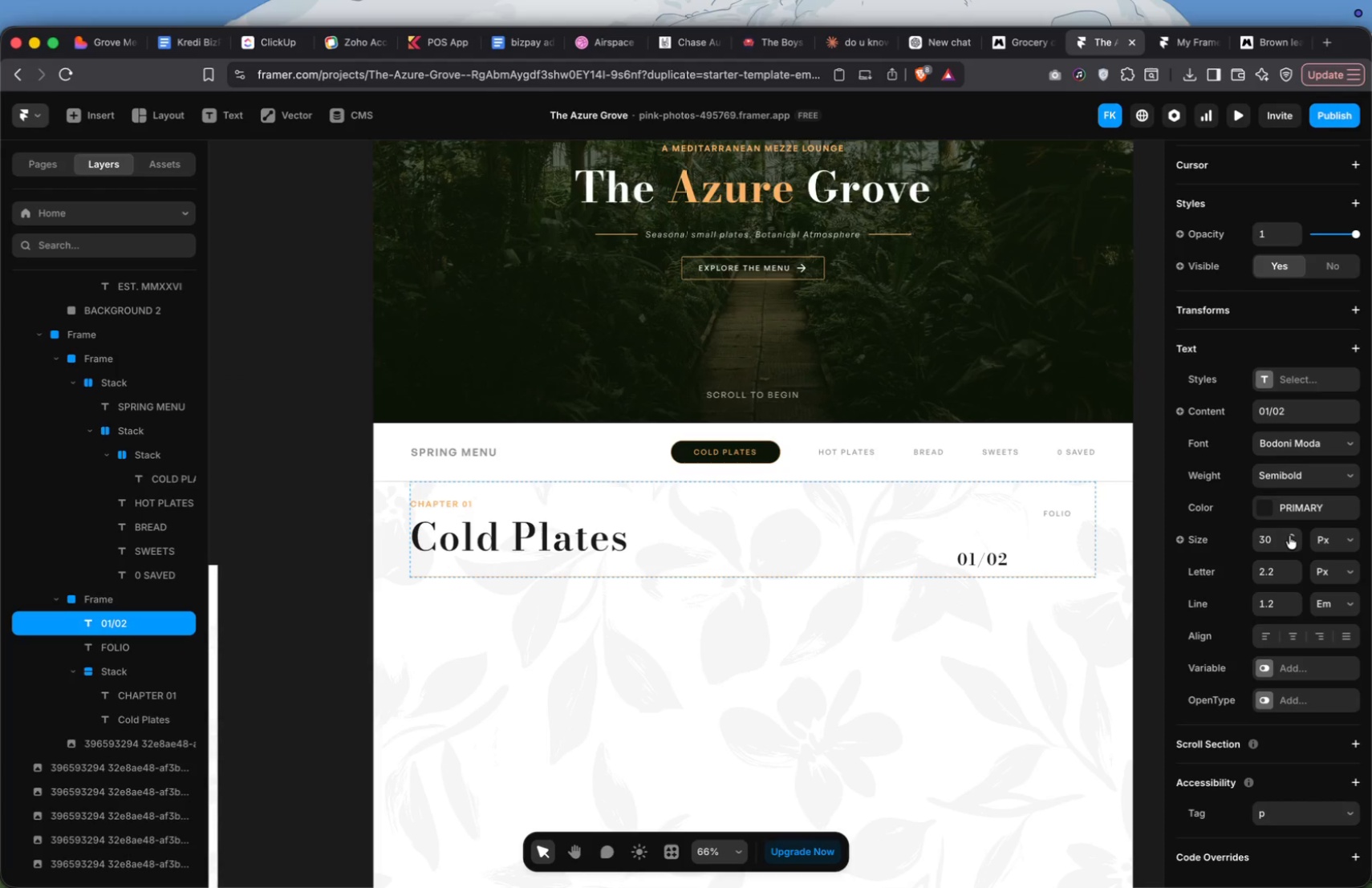 
triple_click([1289, 536])
 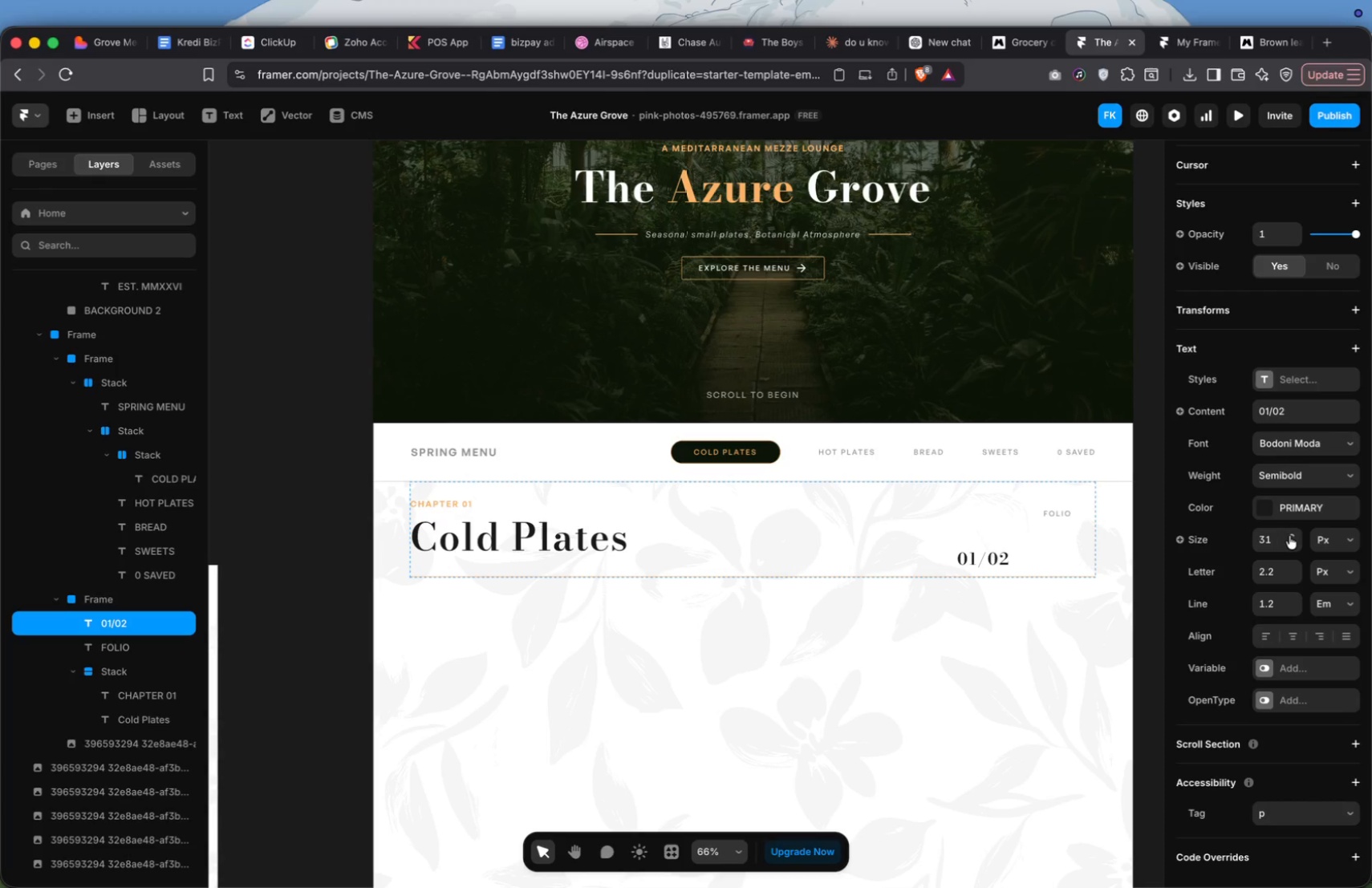 
triple_click([1289, 536])
 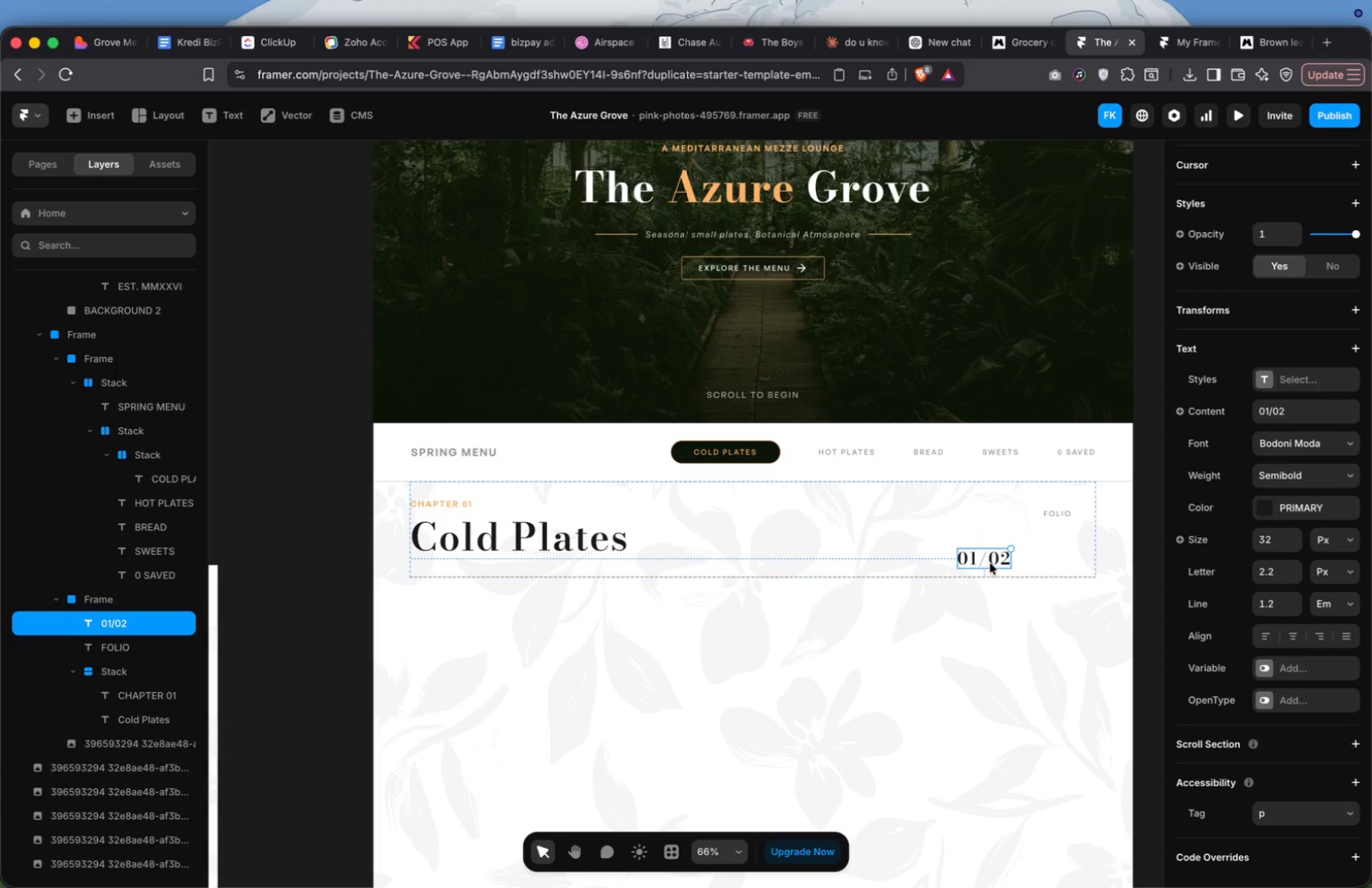 
left_click_drag(start_coordinate=[989, 562], to_coordinate=[1052, 546])
 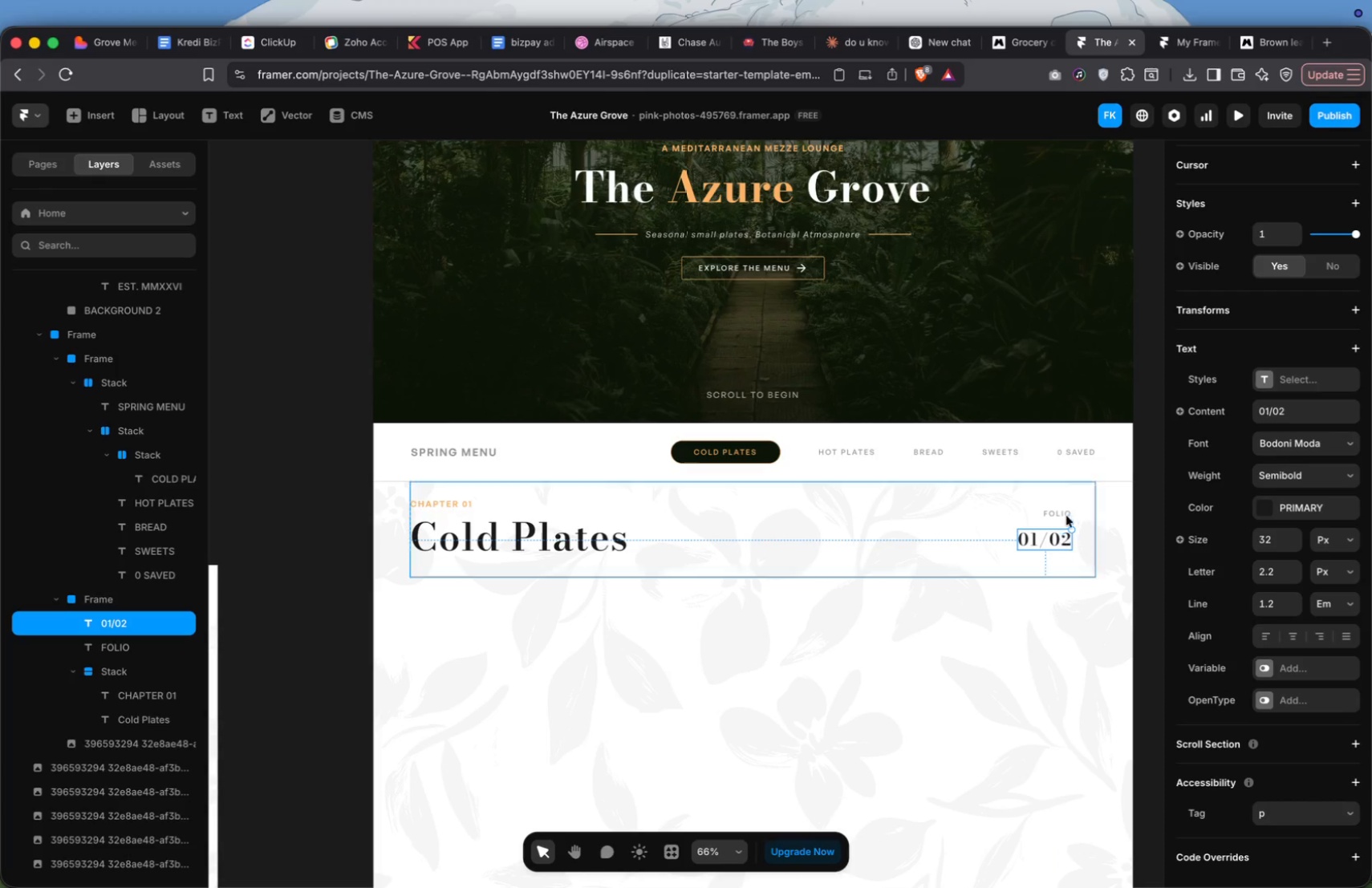 
left_click([1066, 511])
 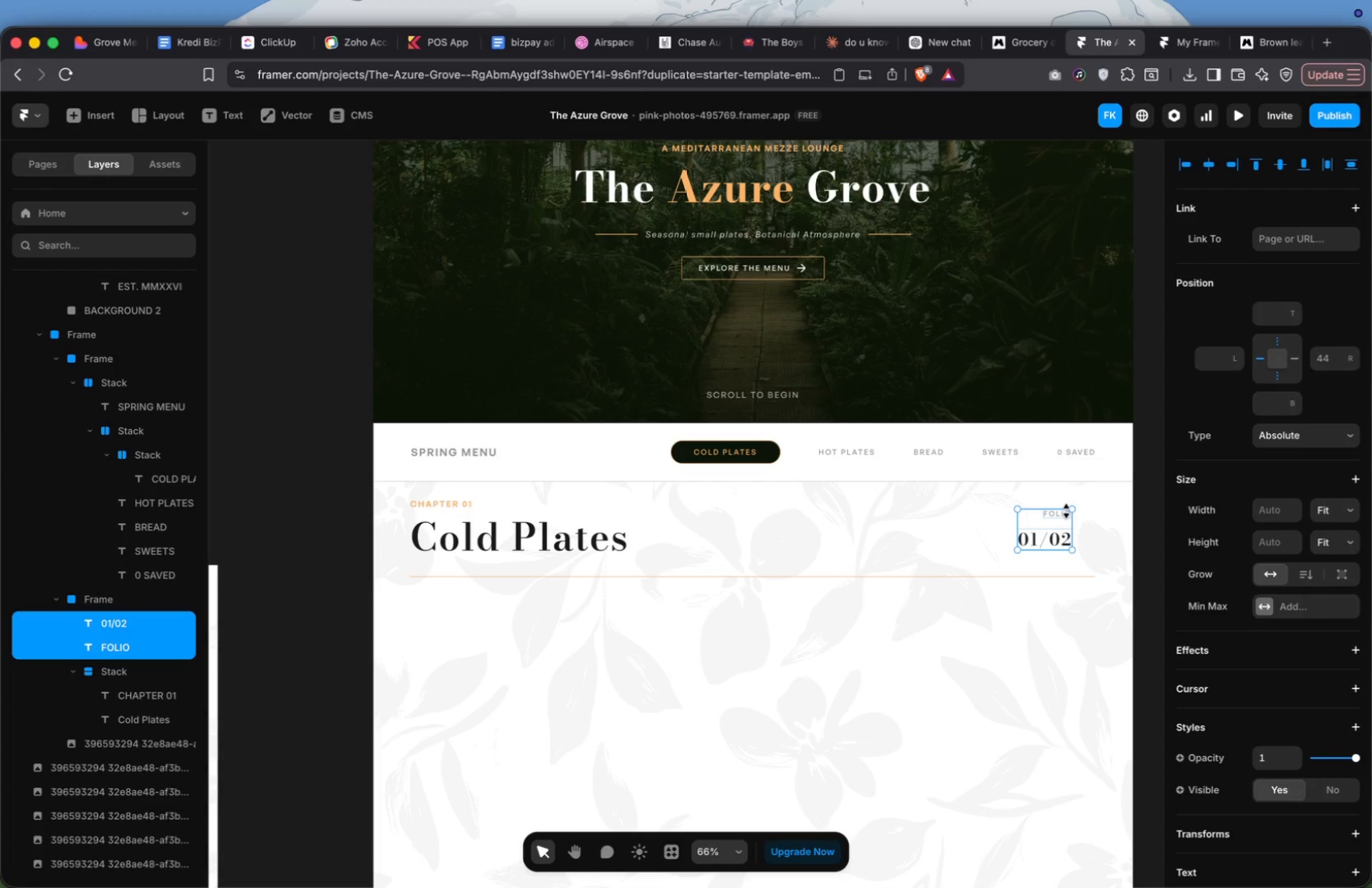 
key(Shift+A)
 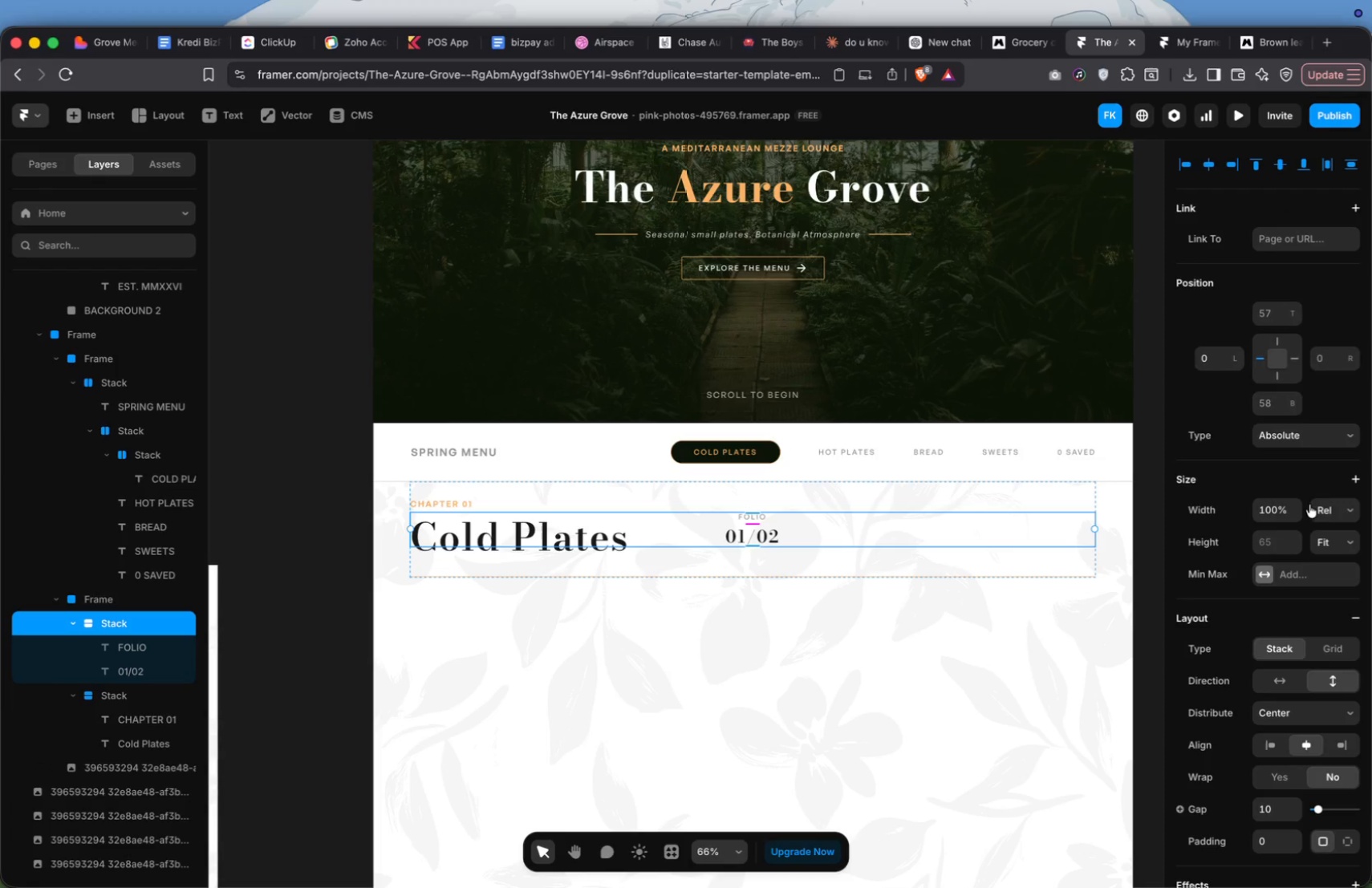 
left_click([1332, 509])
 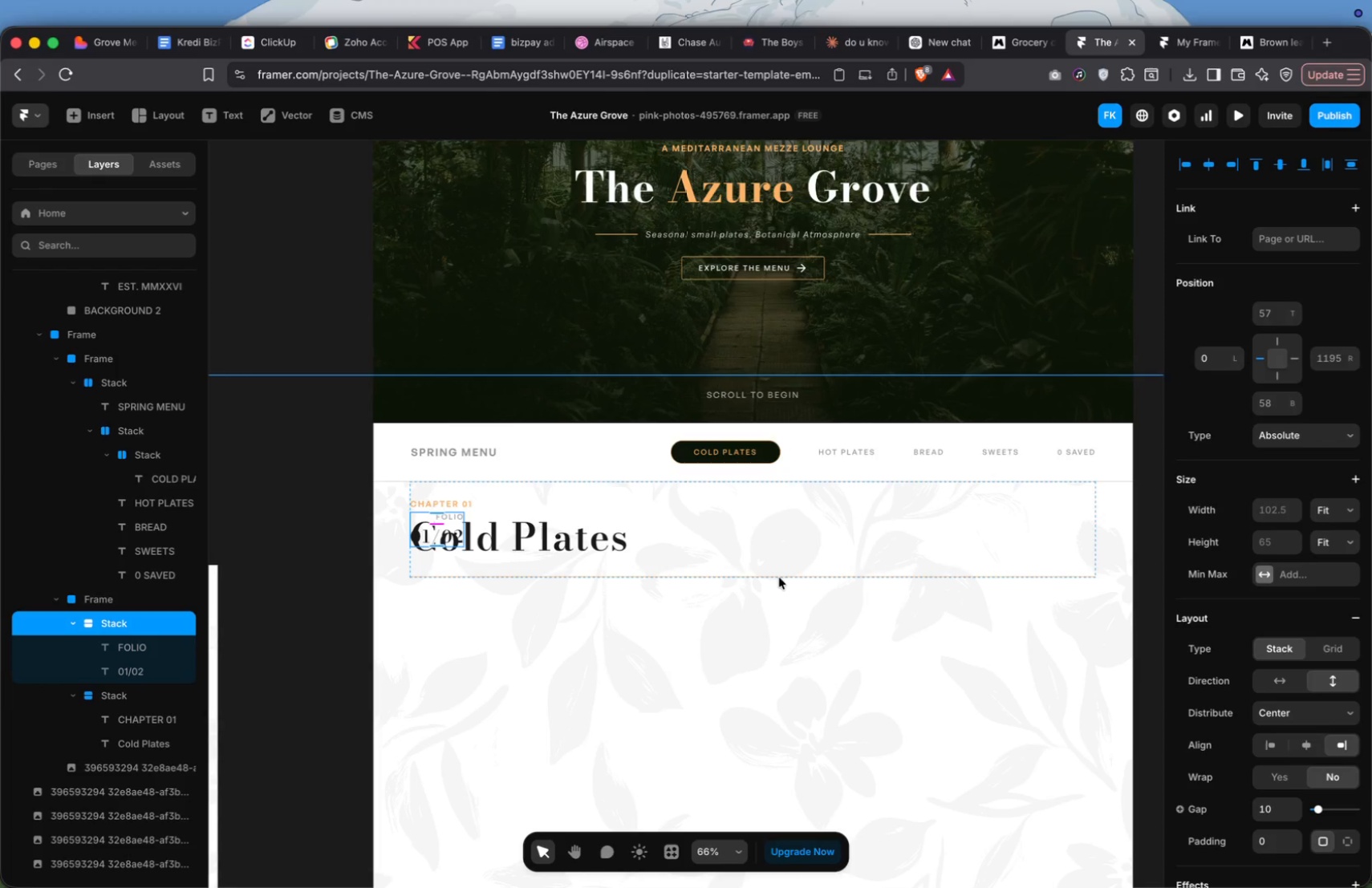 
wait(6.05)
 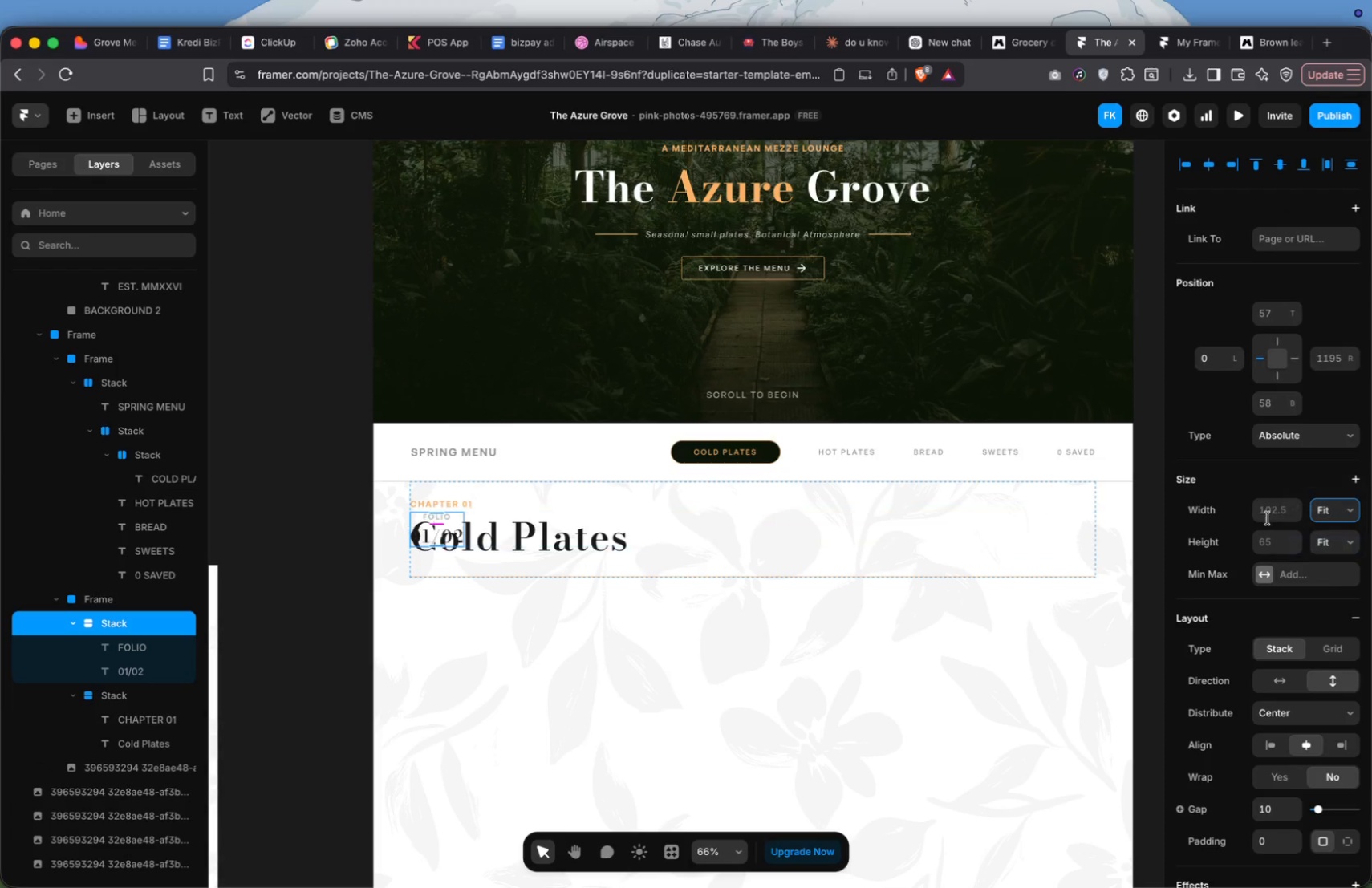 
left_click([1228, 166])
 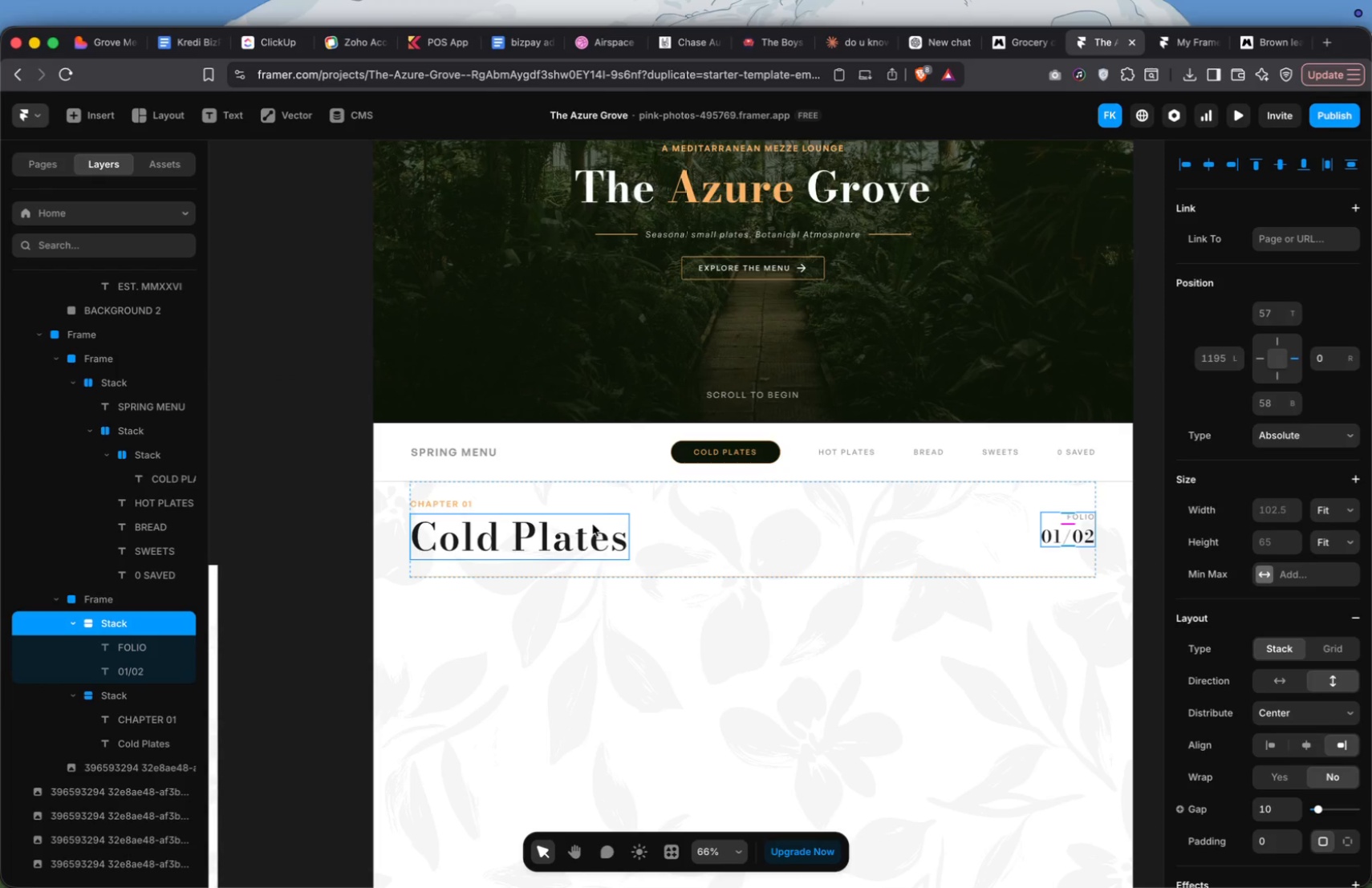 
left_click([595, 509])
 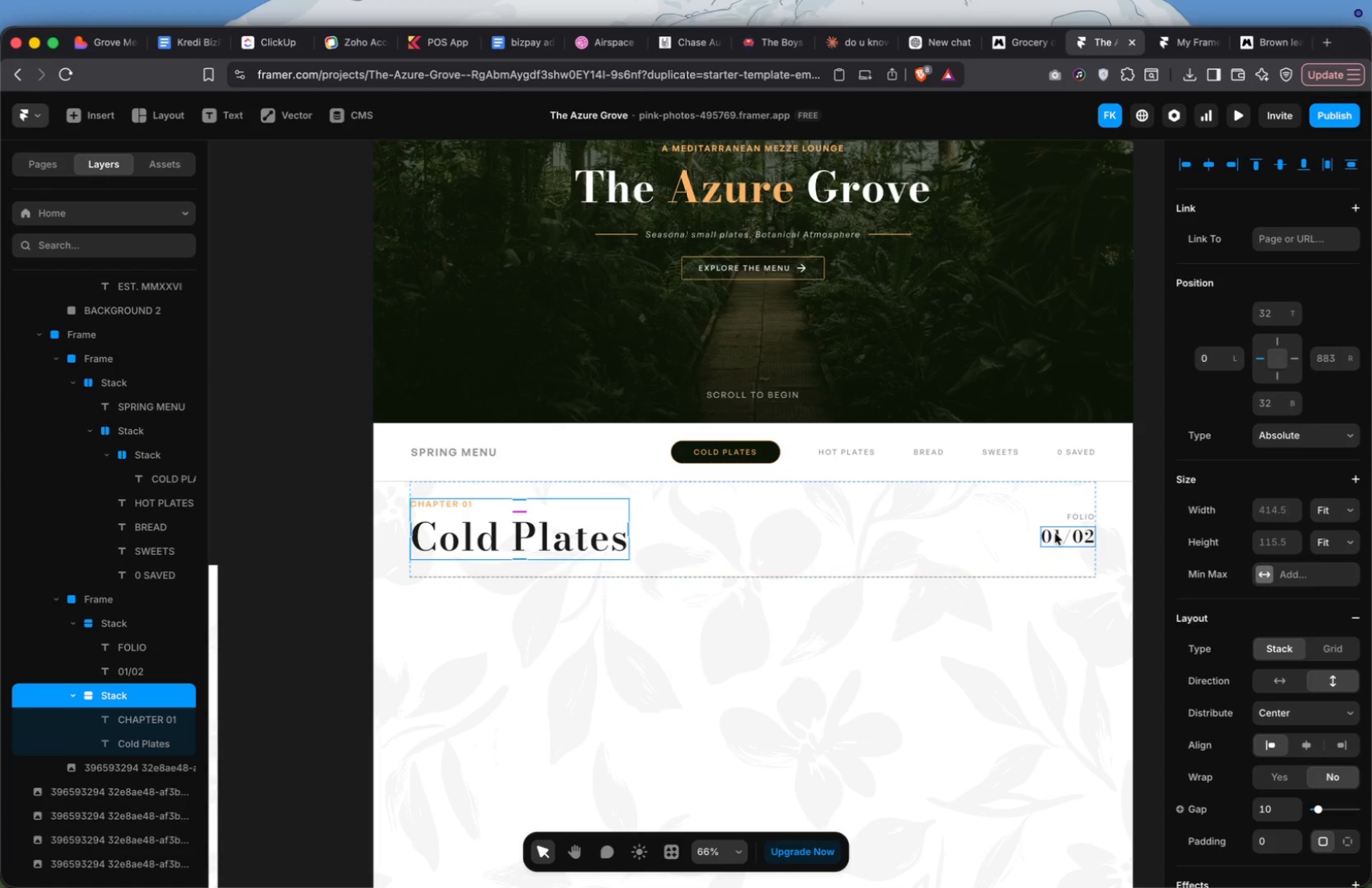 
left_click([1062, 524])
 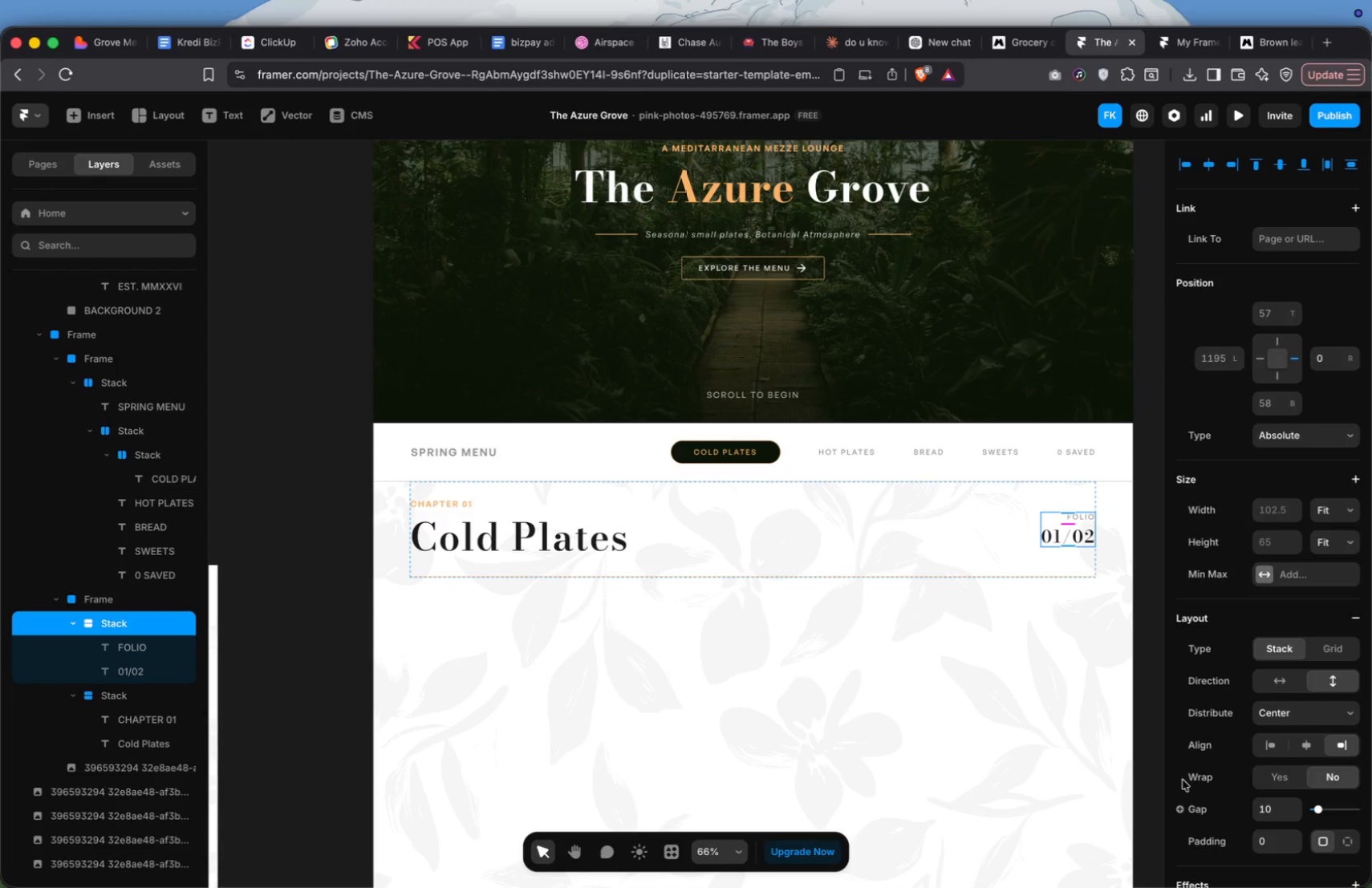 
wait(5.3)
 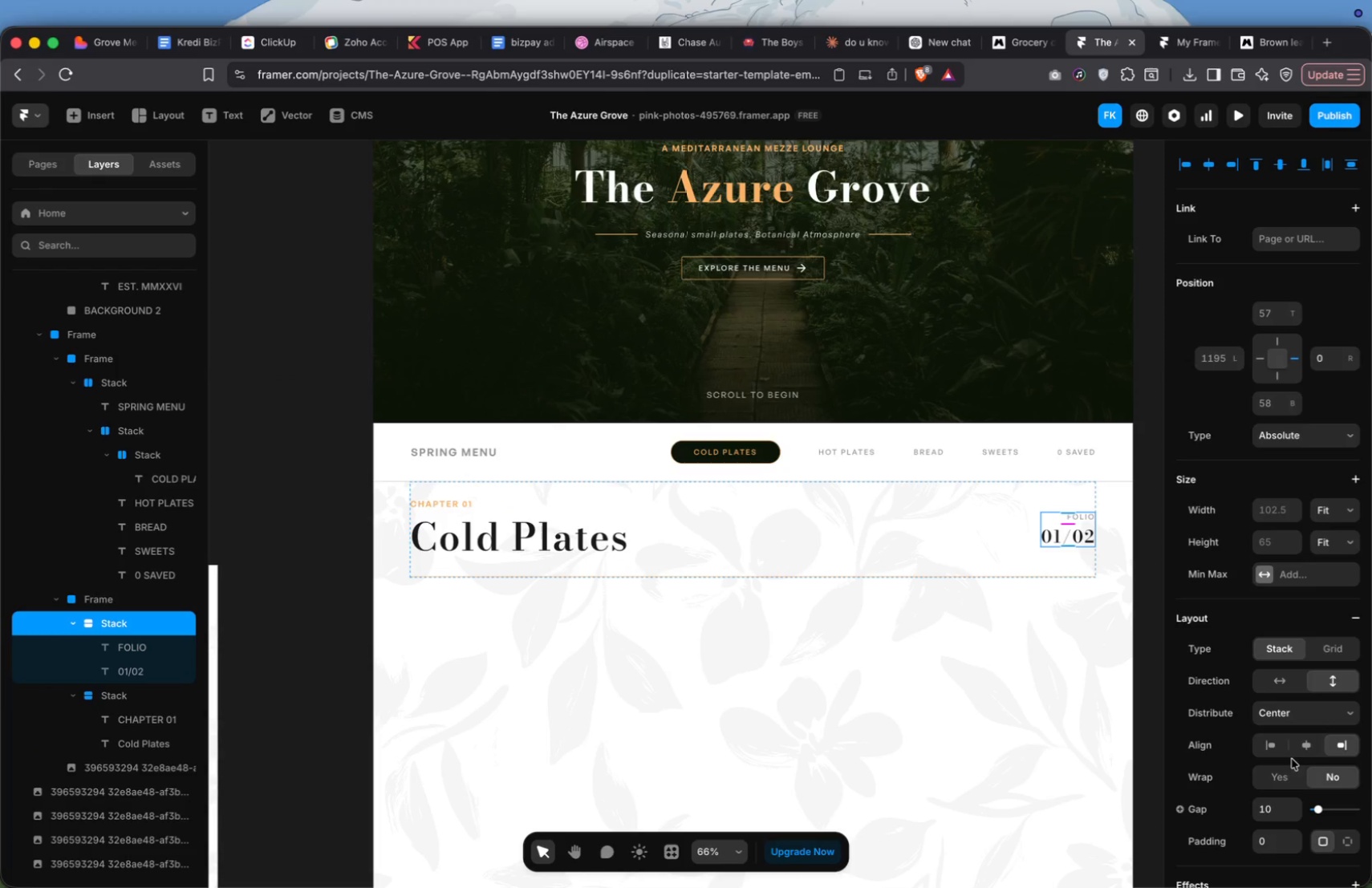 
left_click([732, 522])
 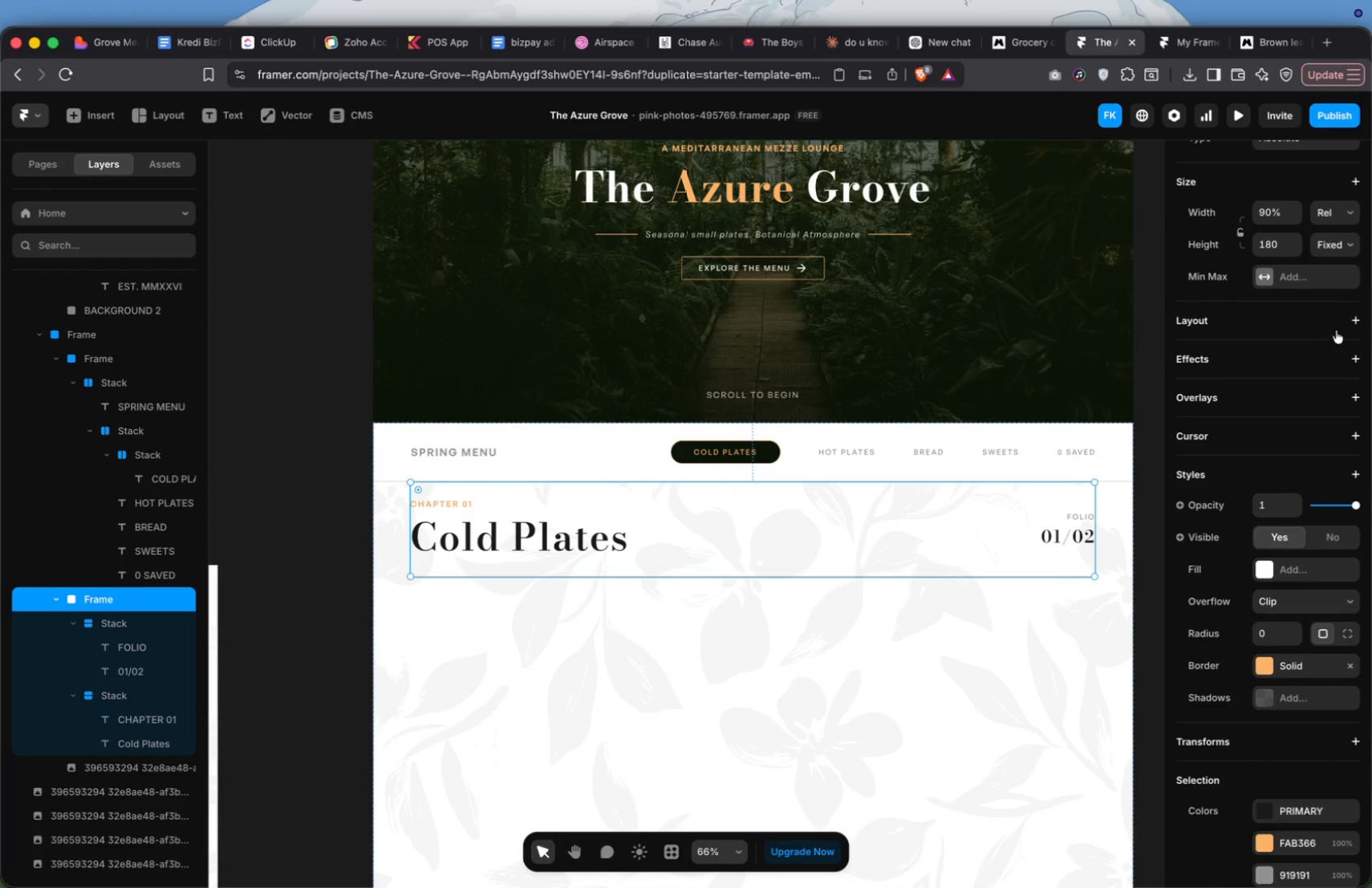 
left_click([1346, 324])
 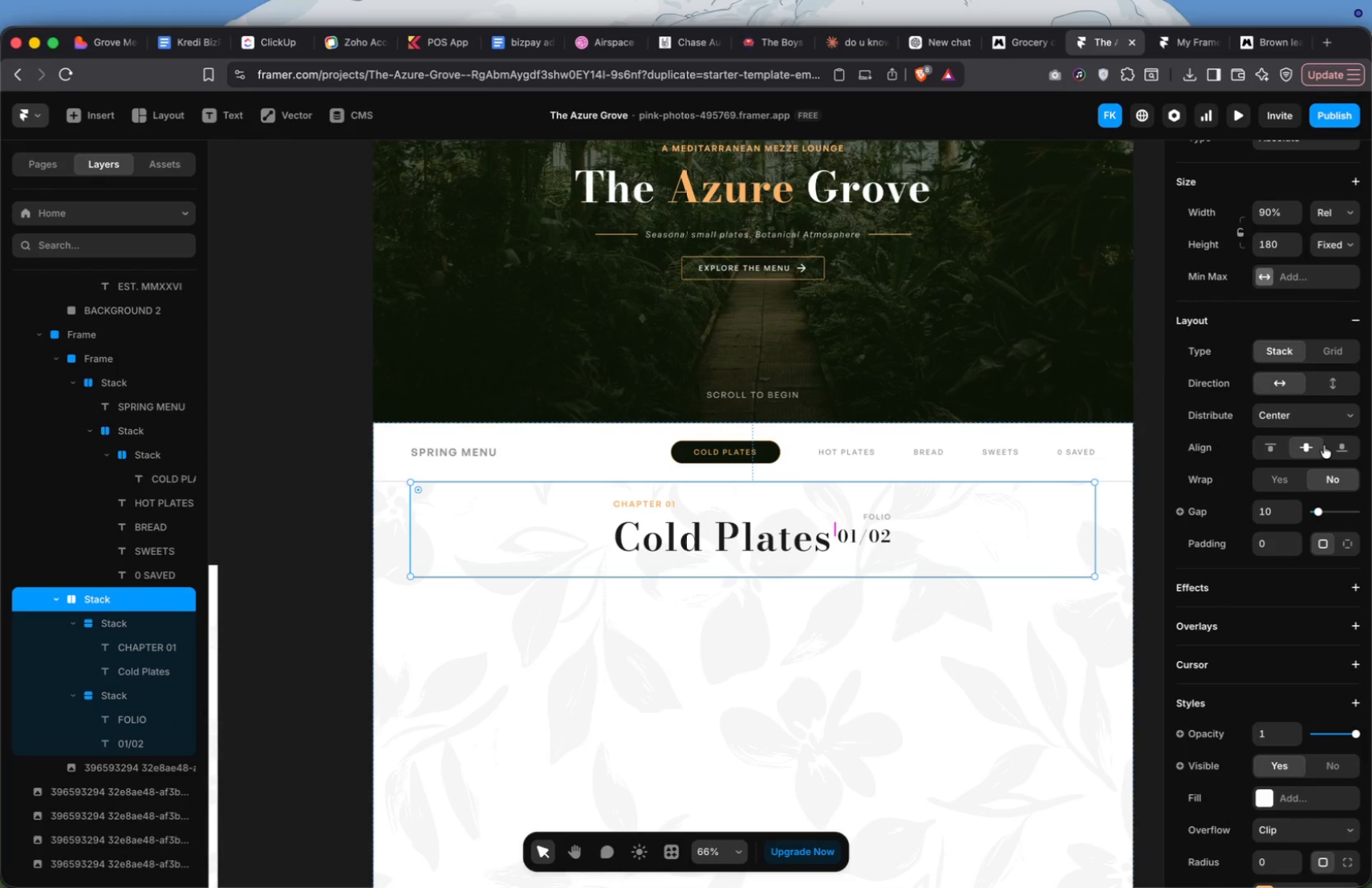 
left_click([1285, 419])
 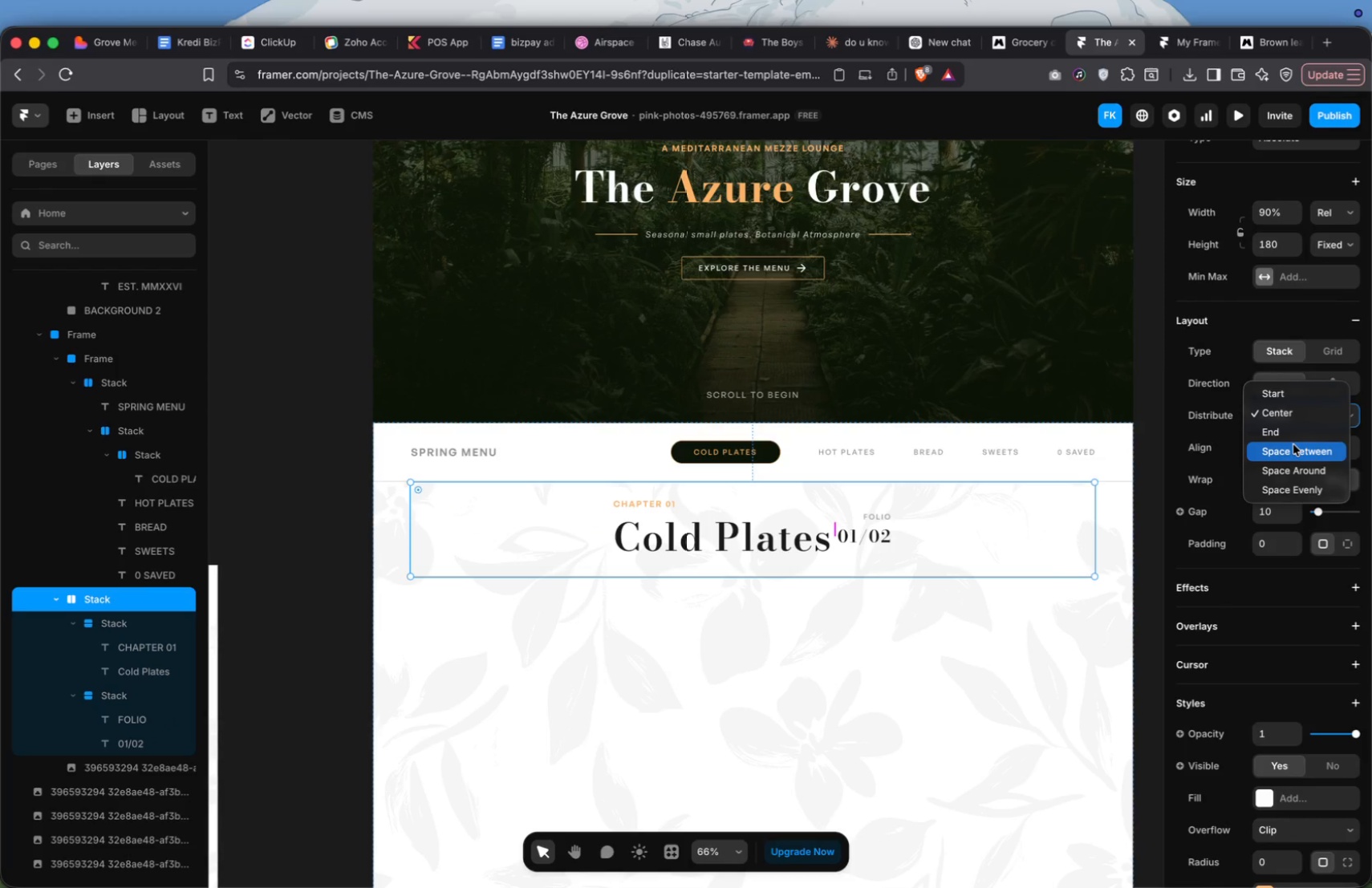 
left_click([1293, 444])
 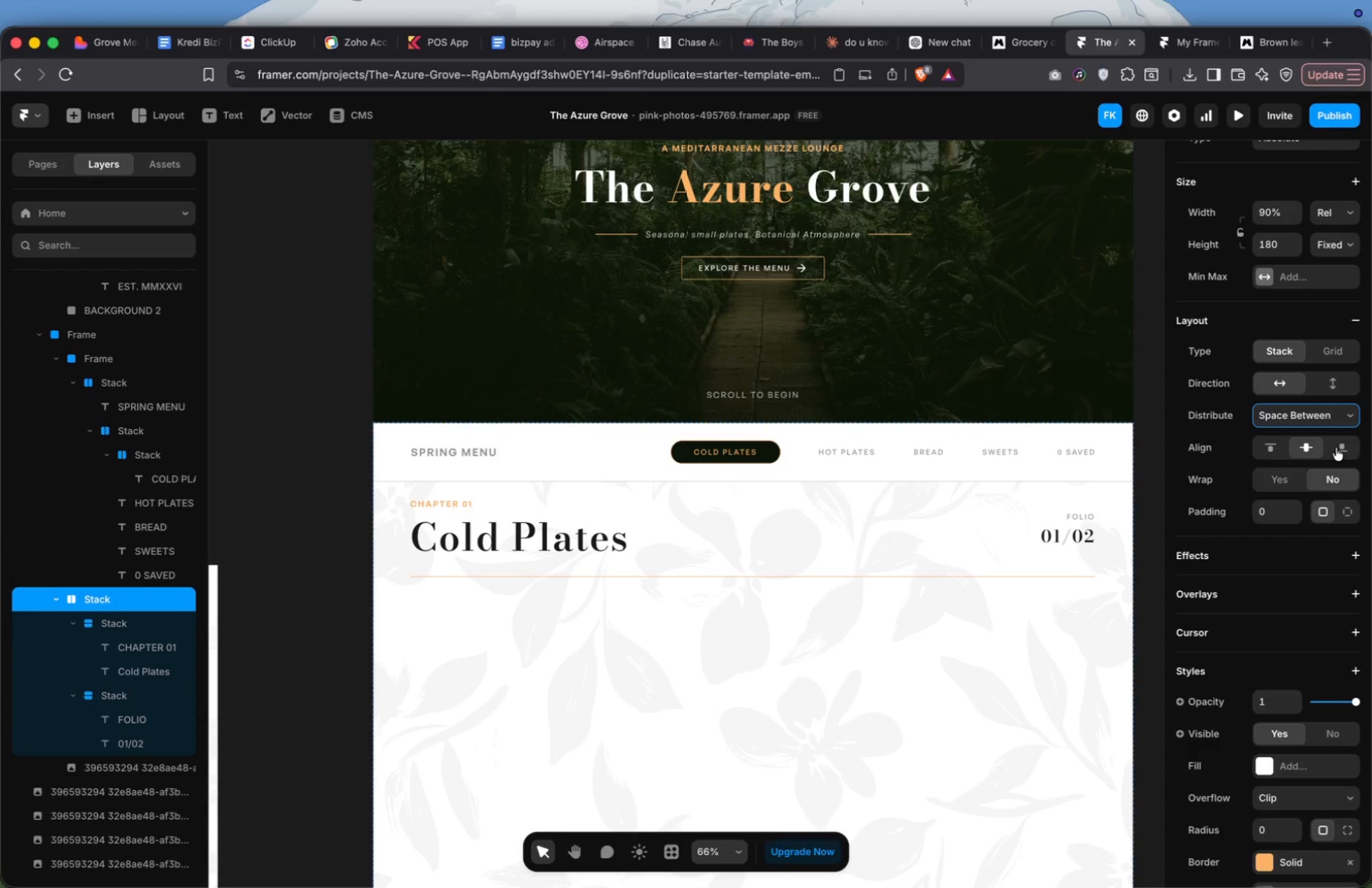 
left_click([1337, 448])
 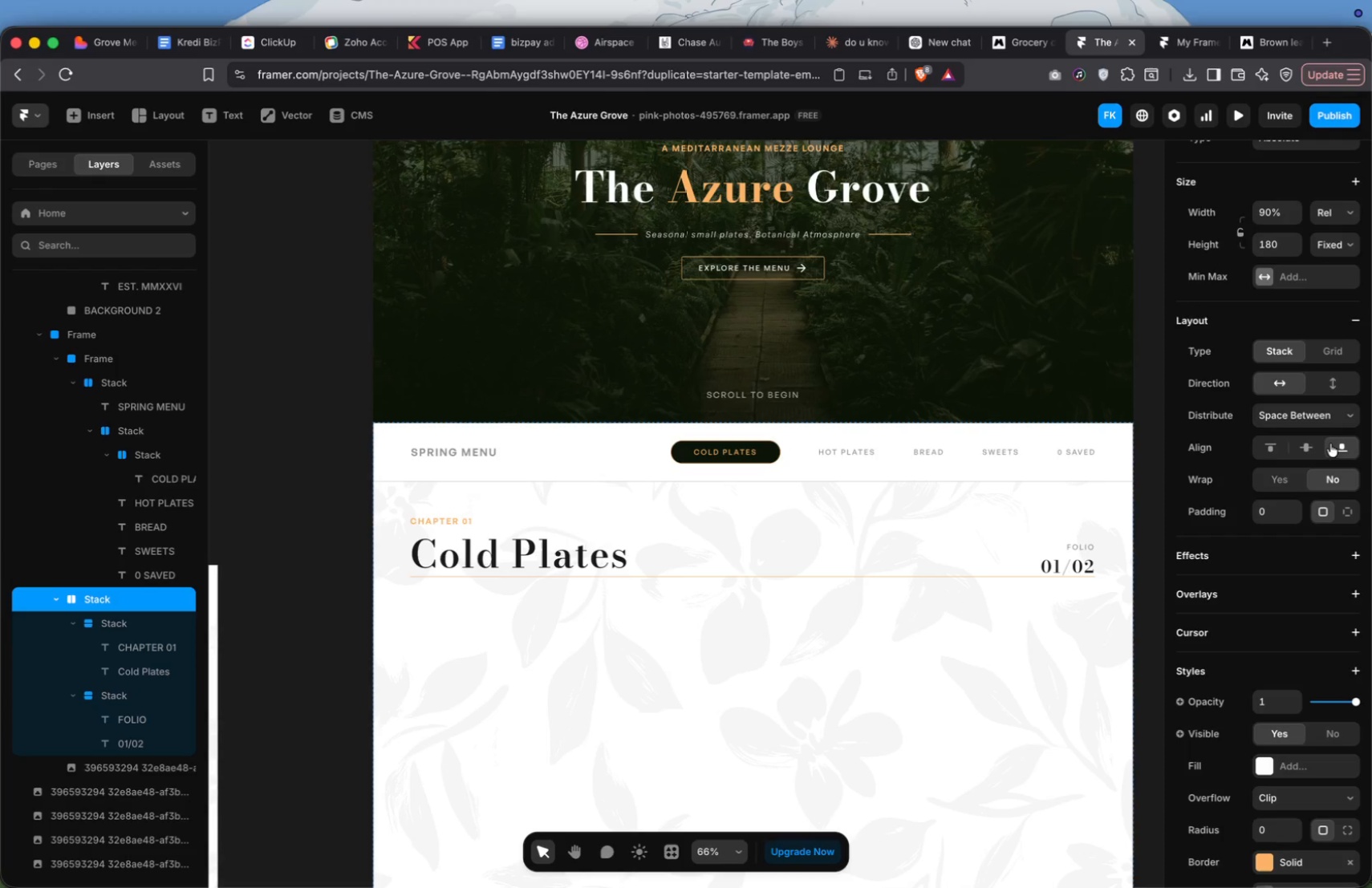 
left_click([1308, 448])
 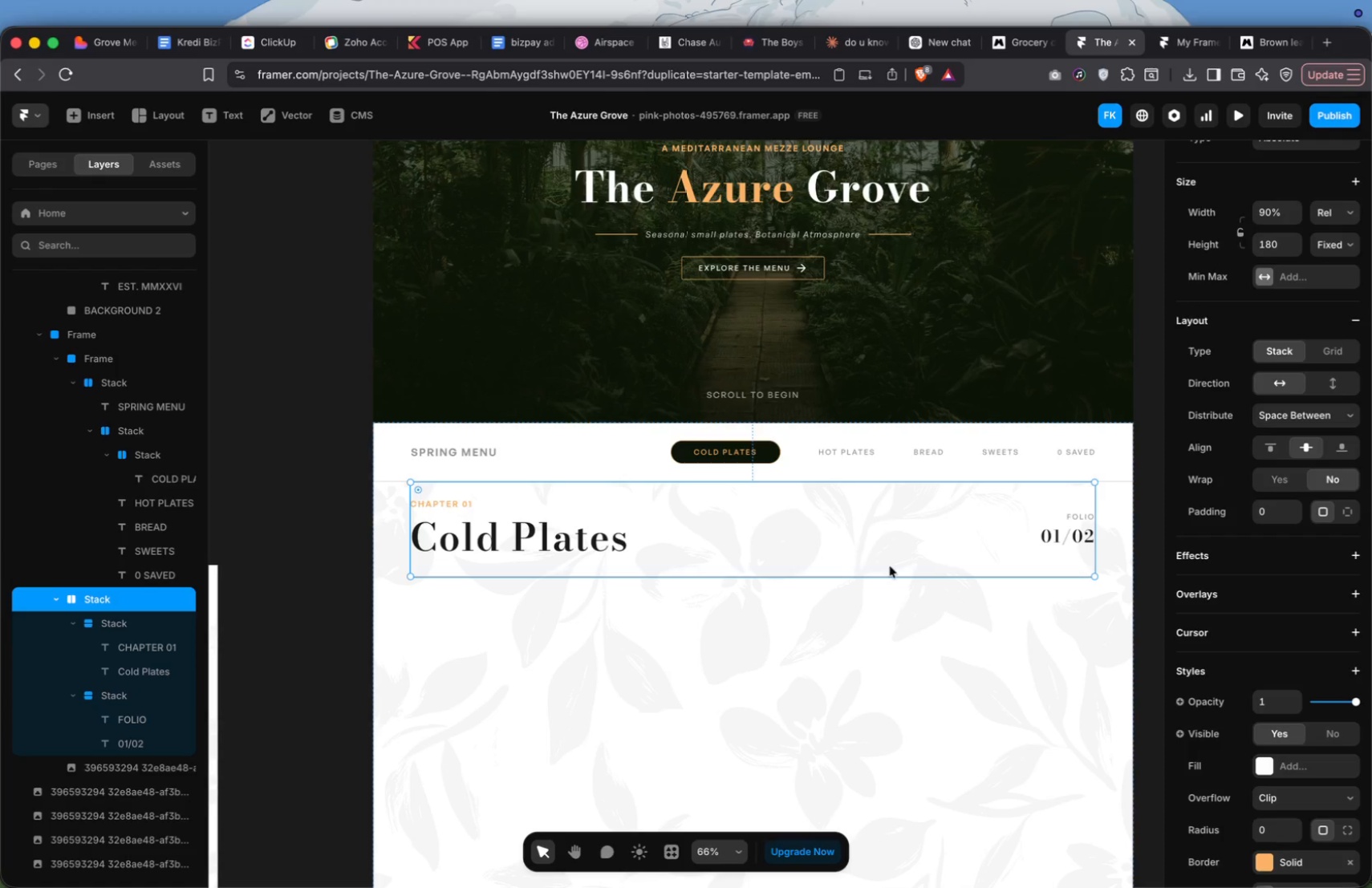 
left_click([1075, 542])
 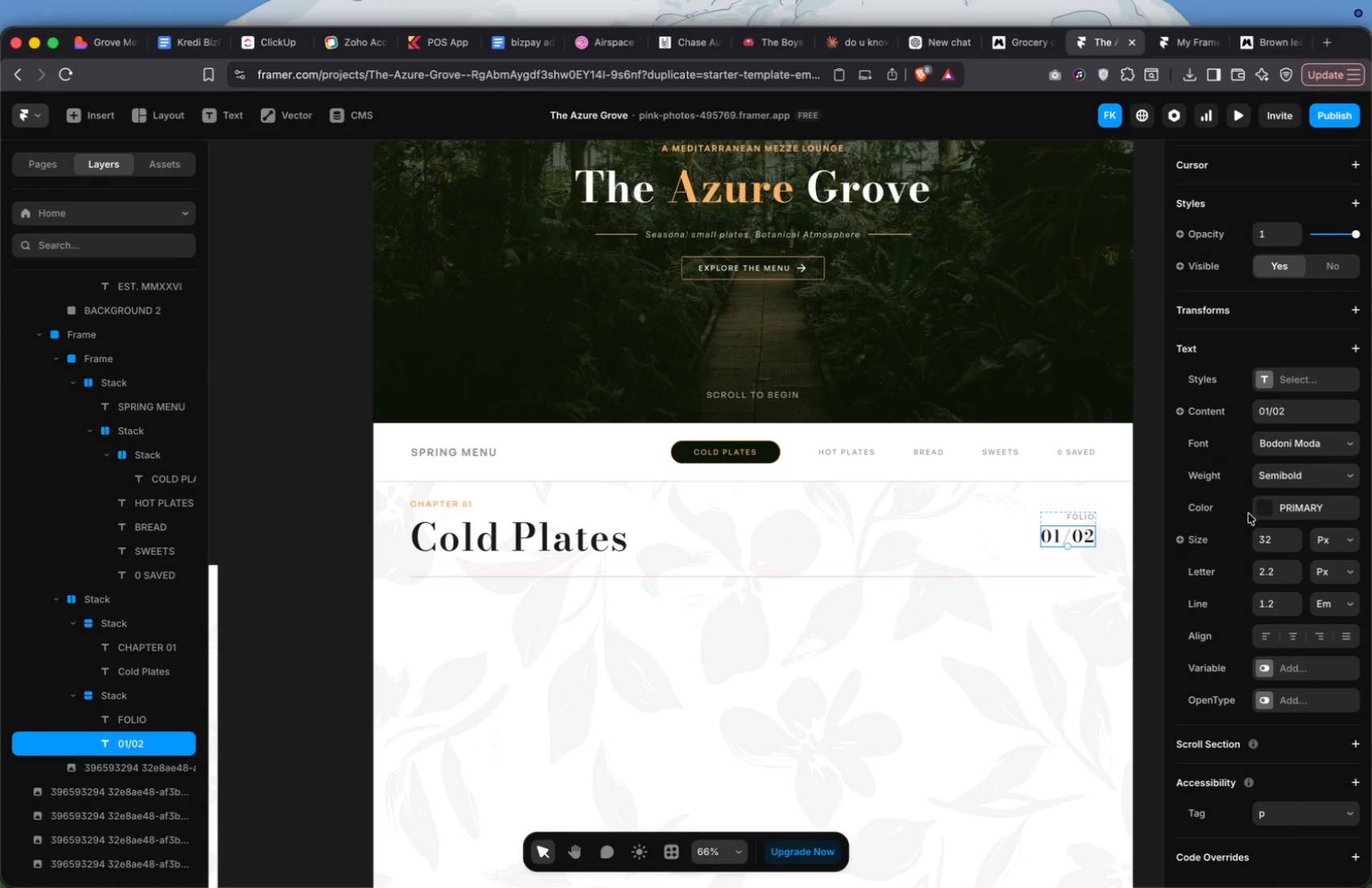 
left_click([968, 631])
 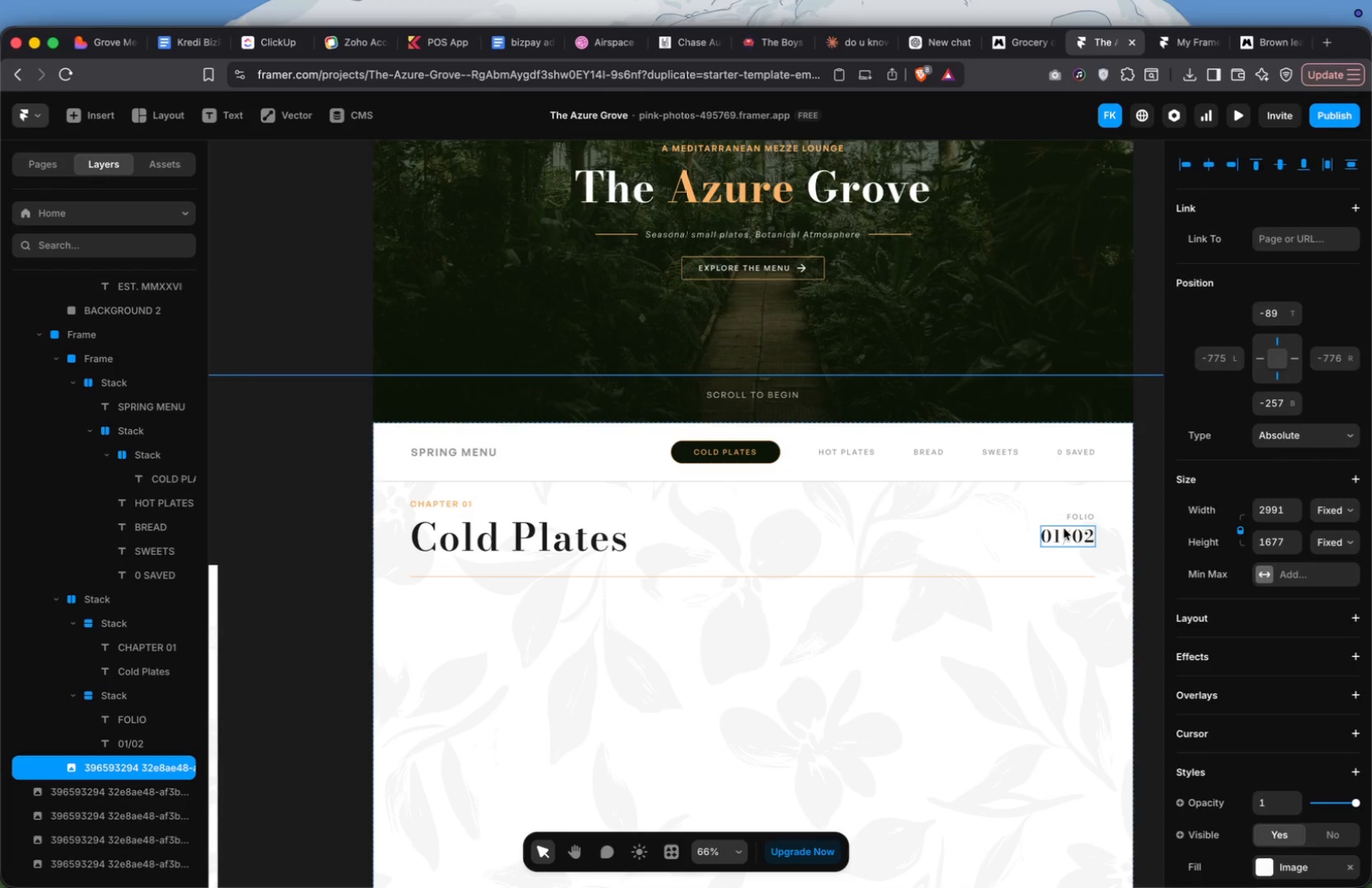 
left_click([1064, 522])
 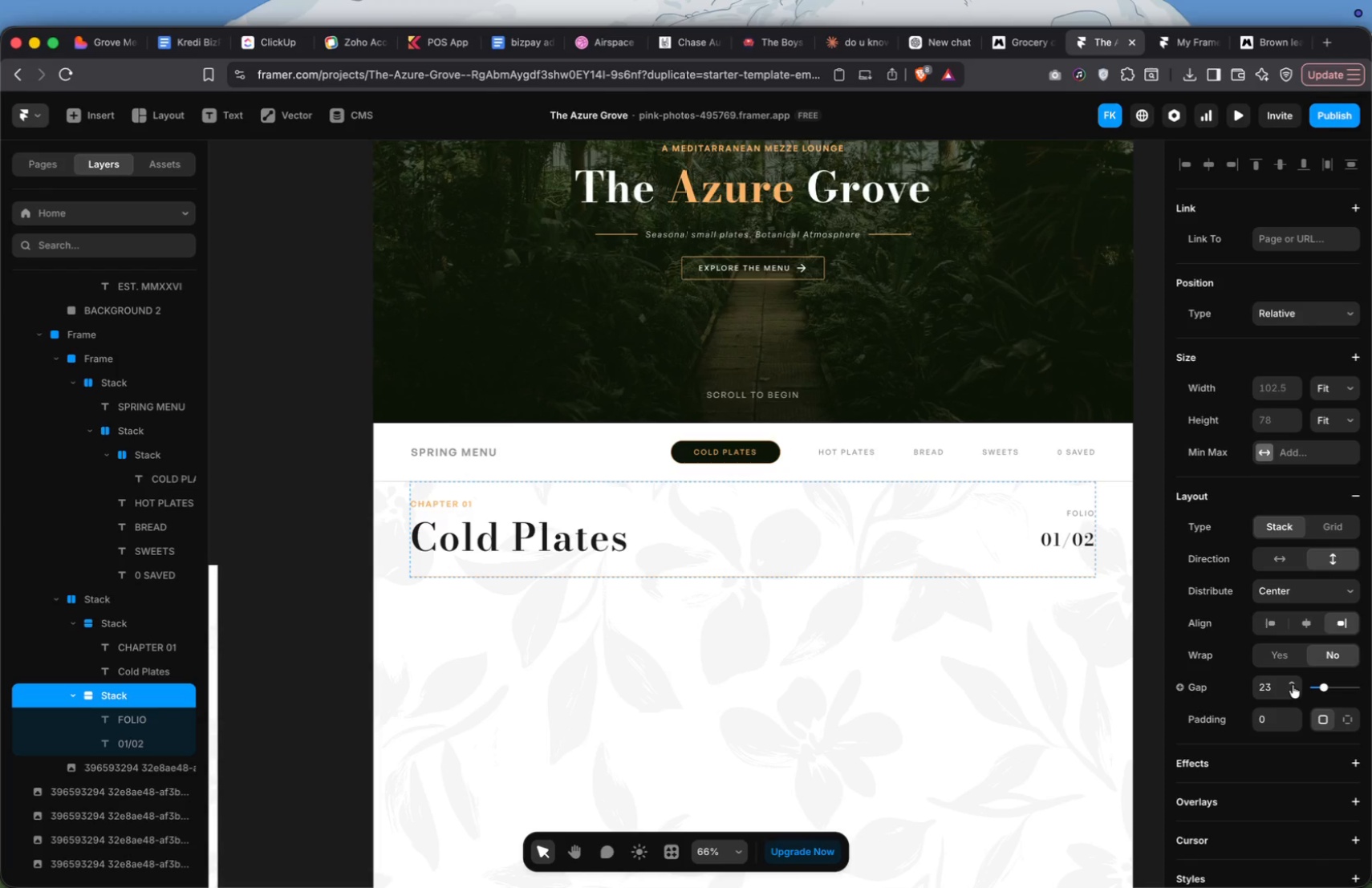 
wait(5.75)
 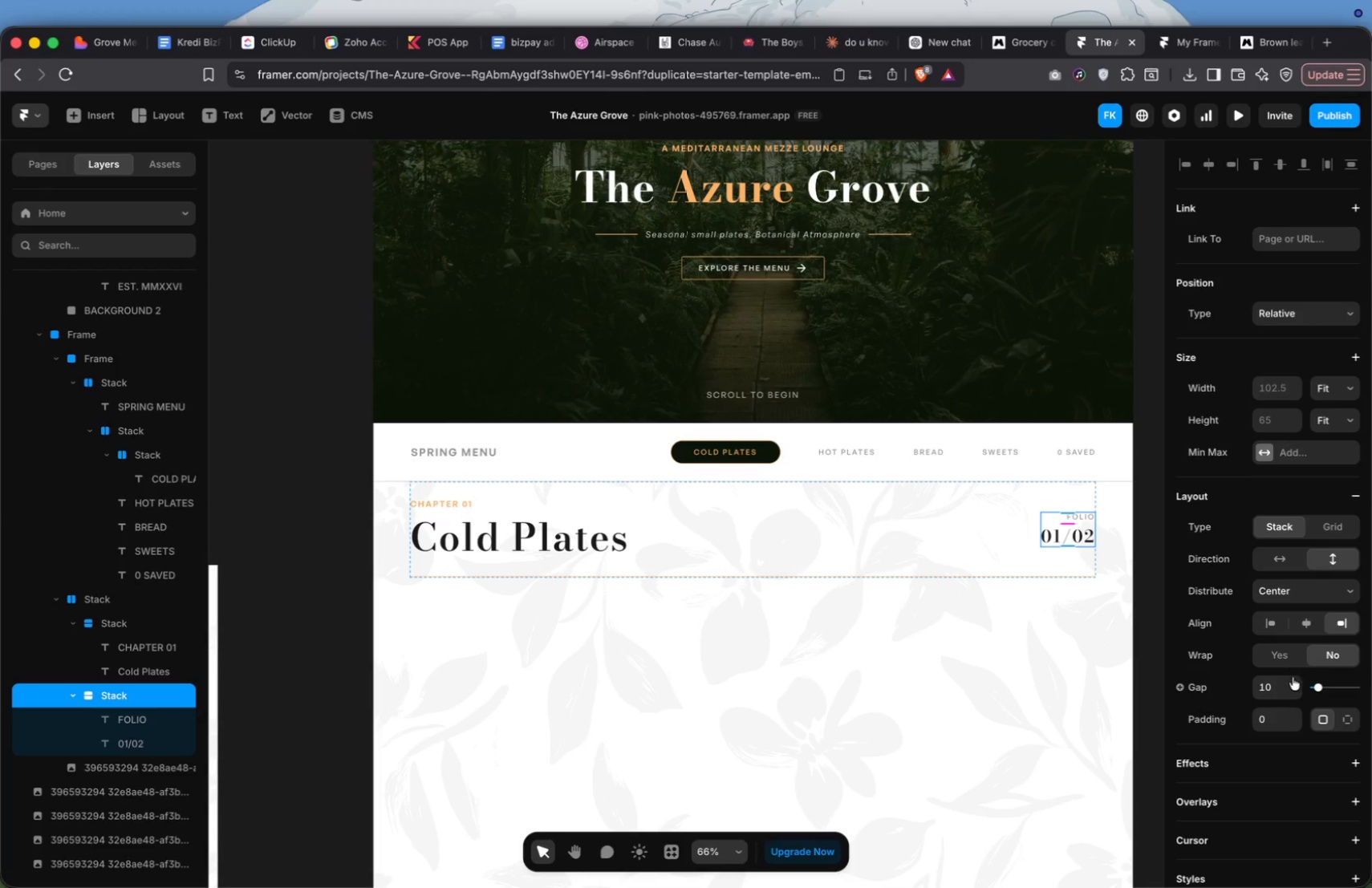 
left_click([1293, 684])
 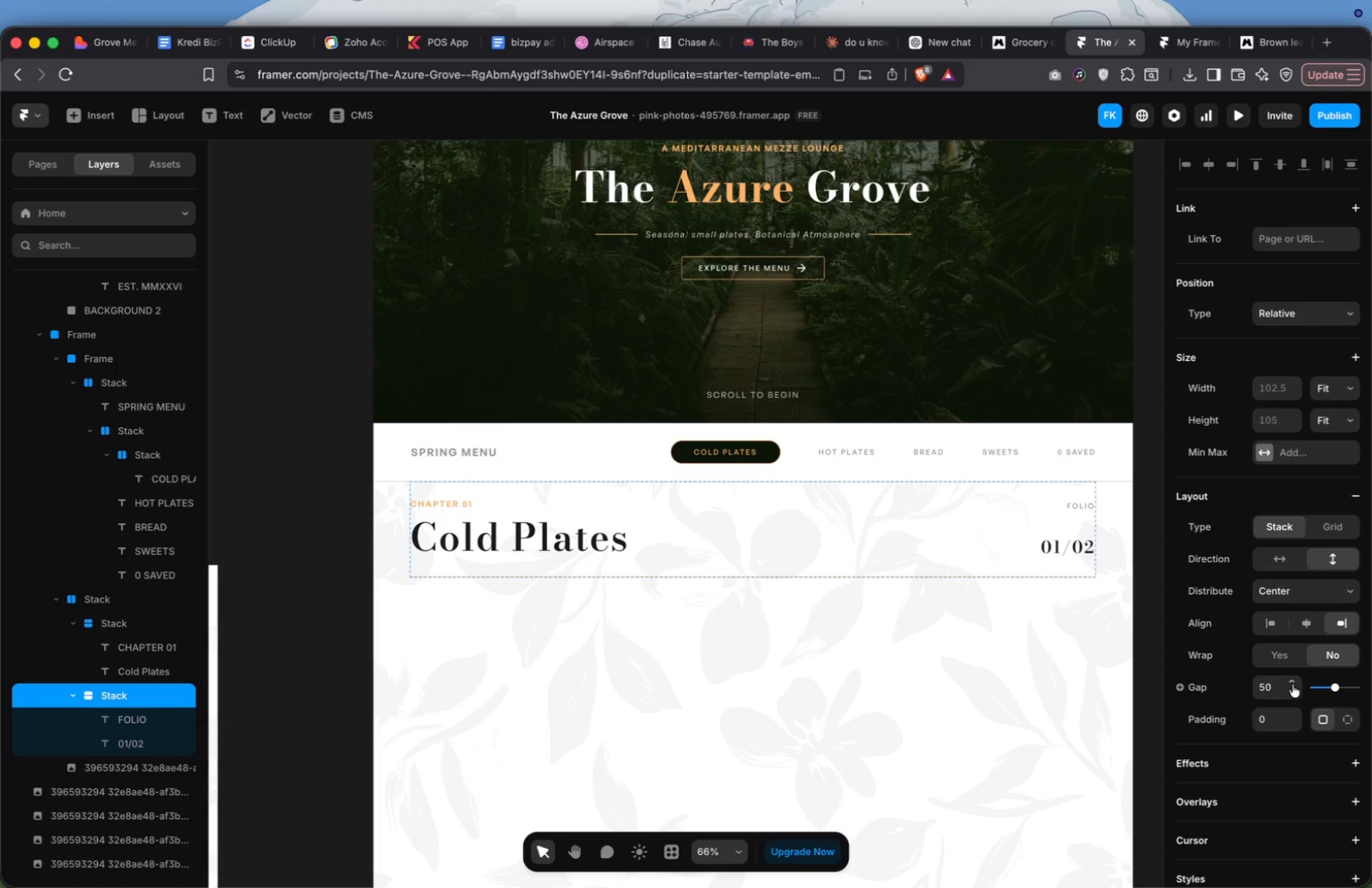 
left_click([1293, 684])
 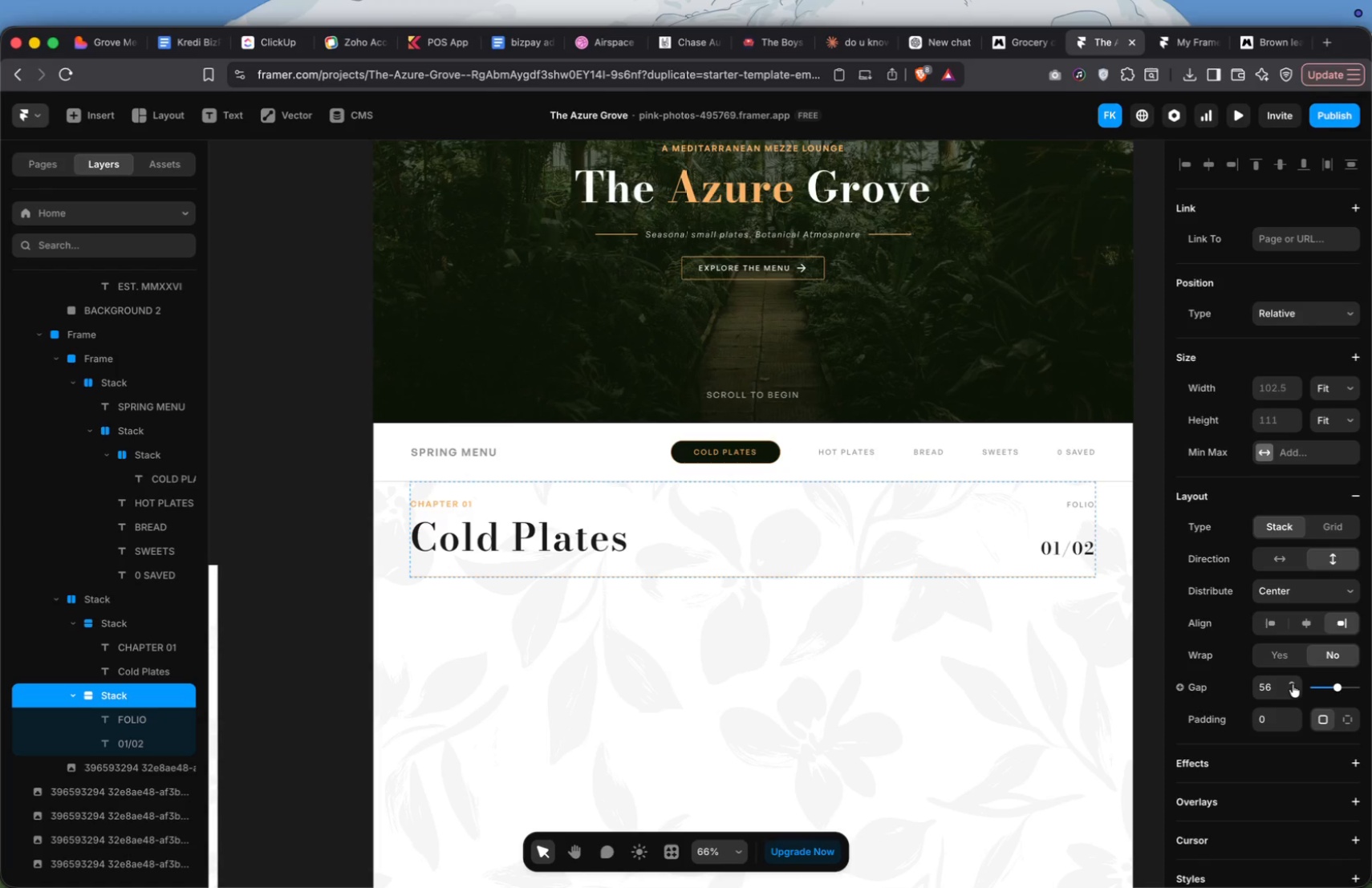 
left_click([1293, 684])
 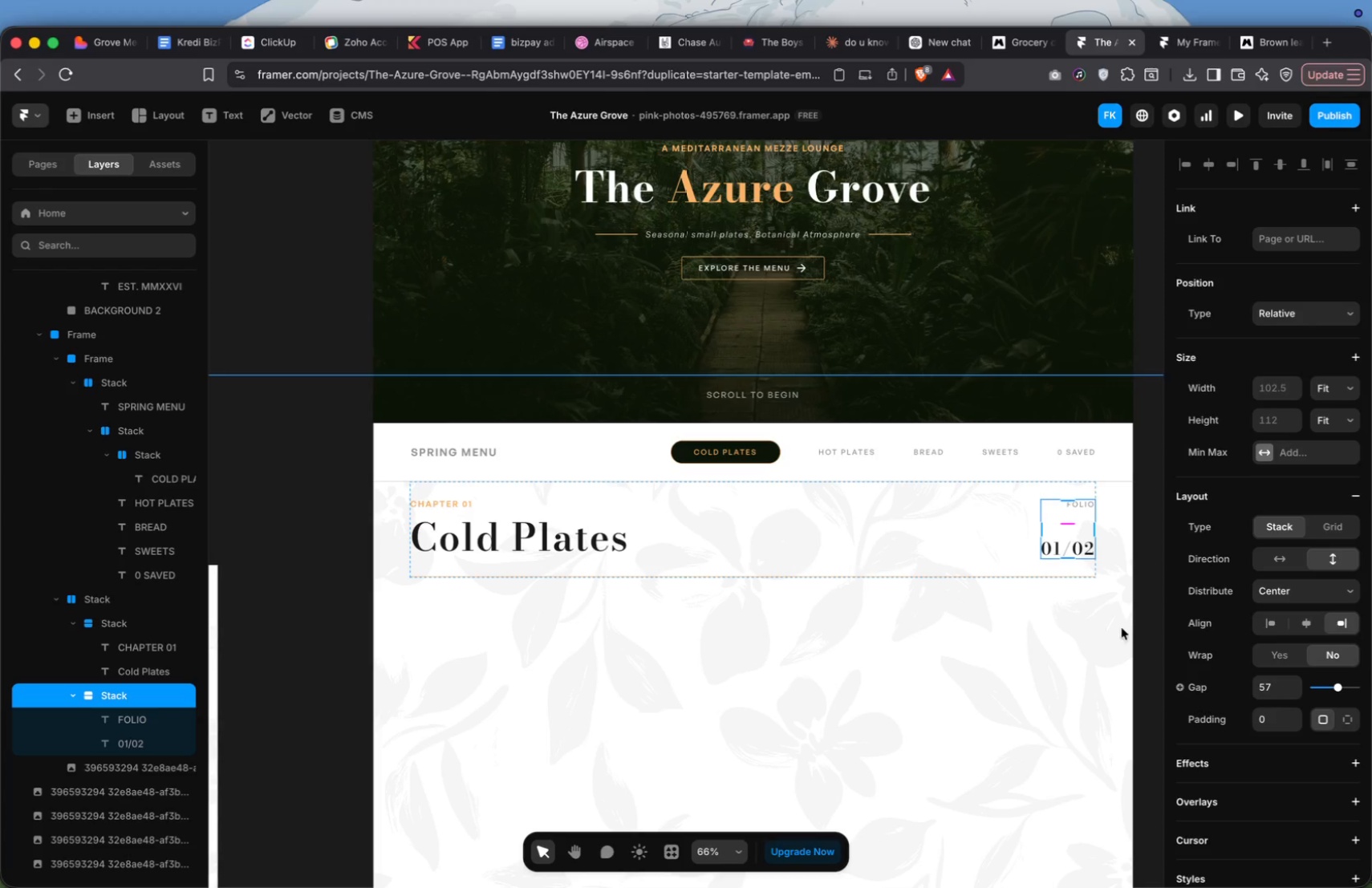 
wait(9.03)
 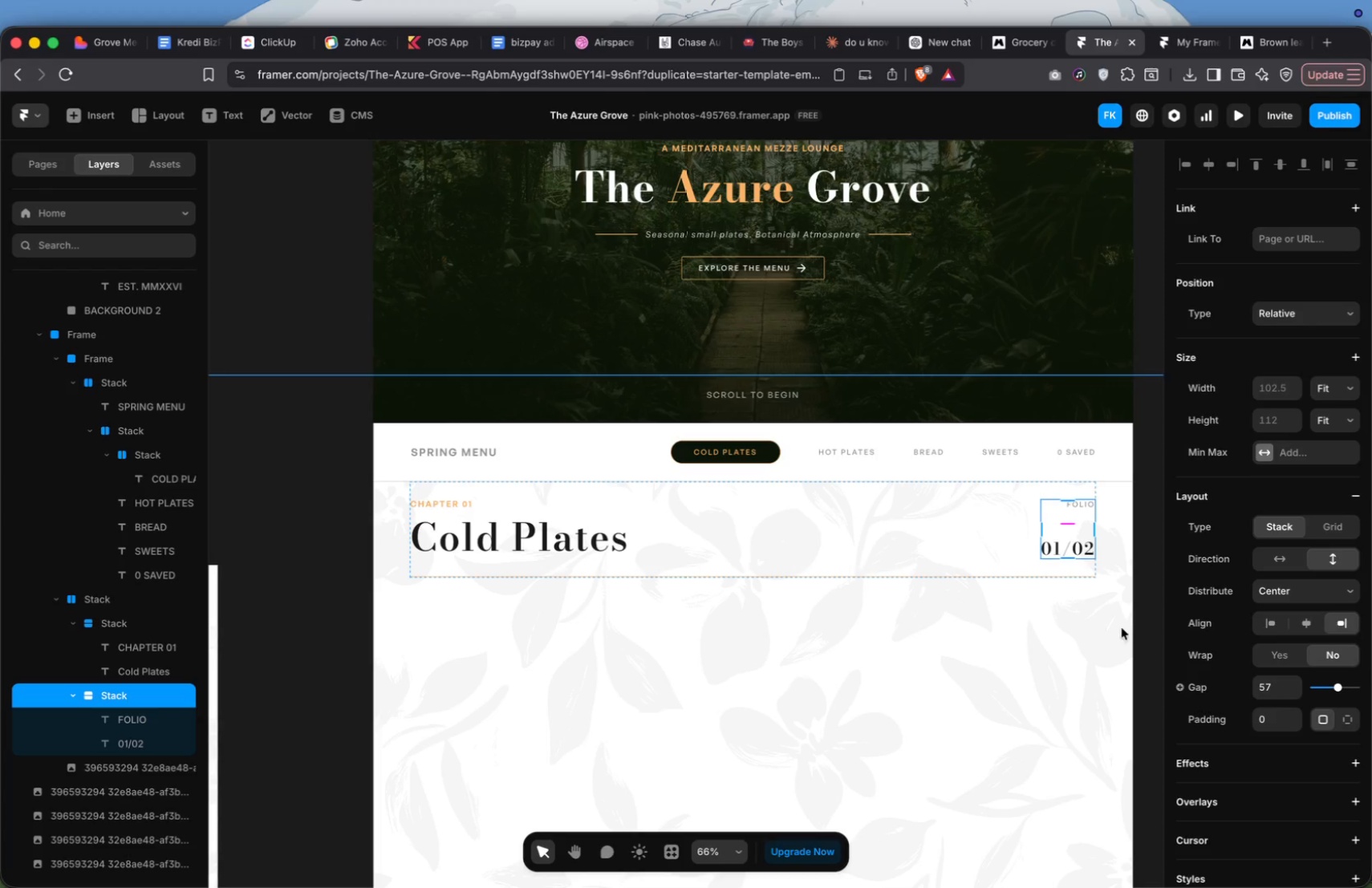 
double_click([1293, 690])
 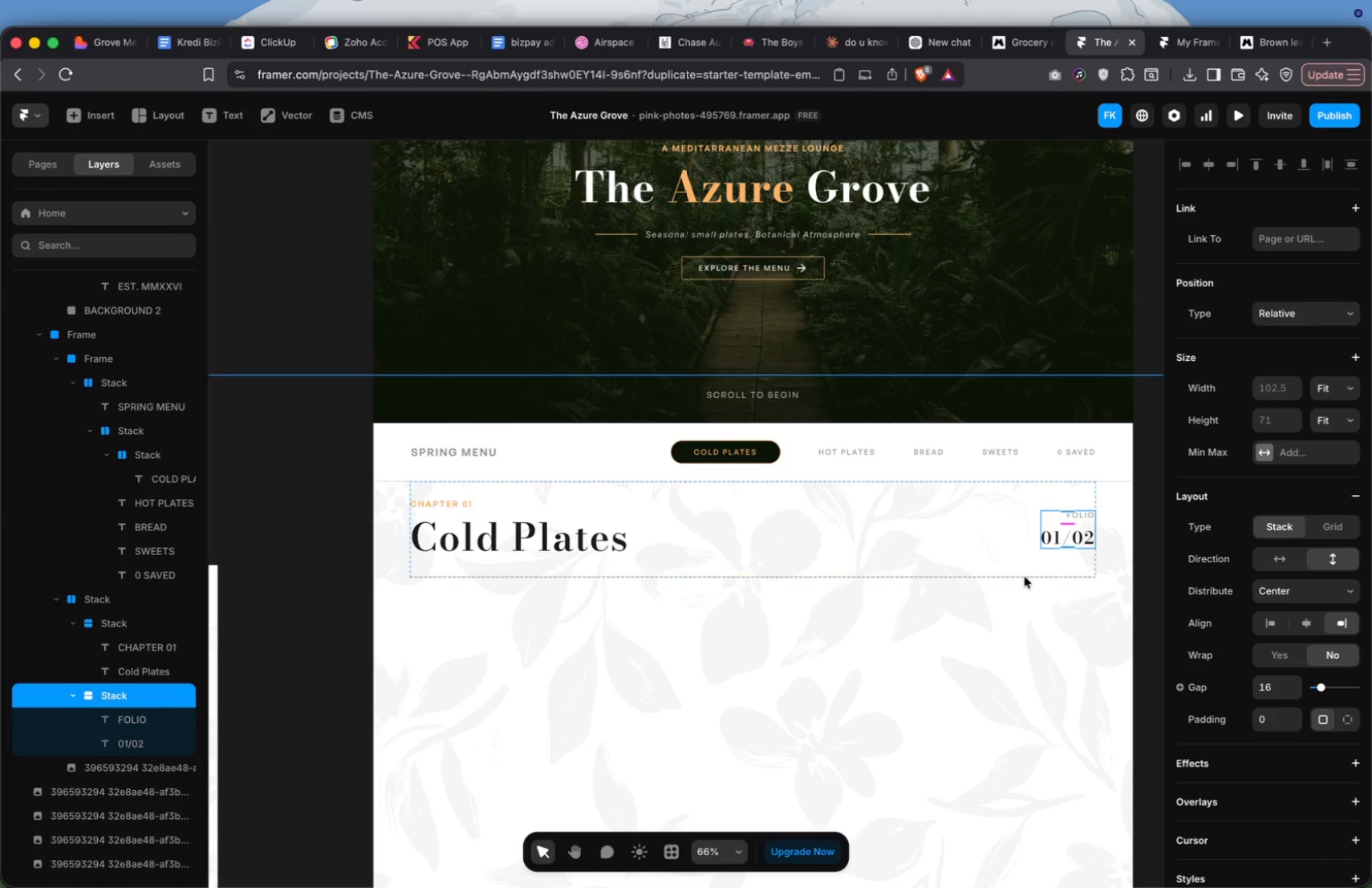 
left_click([948, 539])
 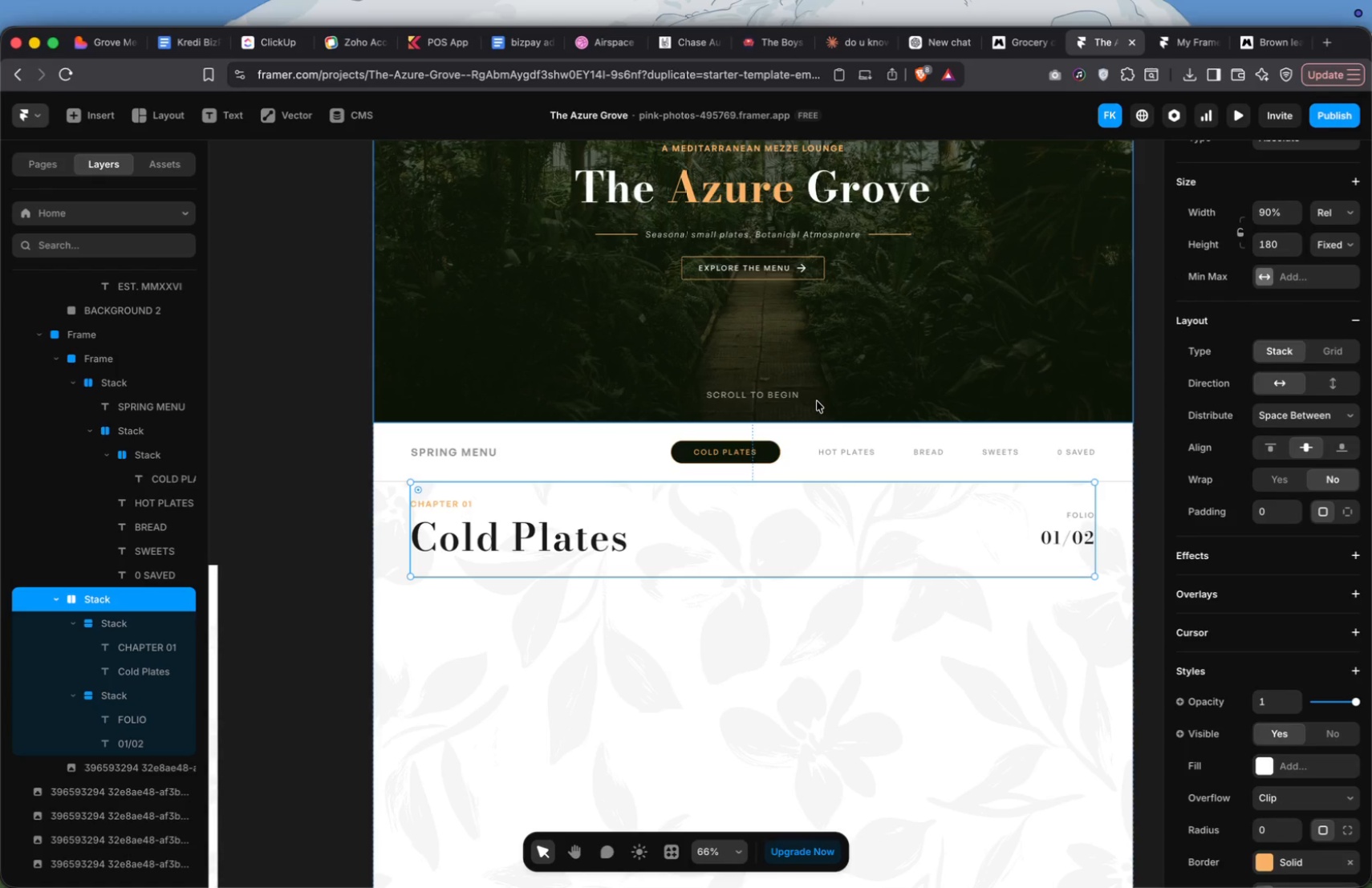 
scroll: coordinate [817, 398], scroll_direction: down, amount: 46.0
 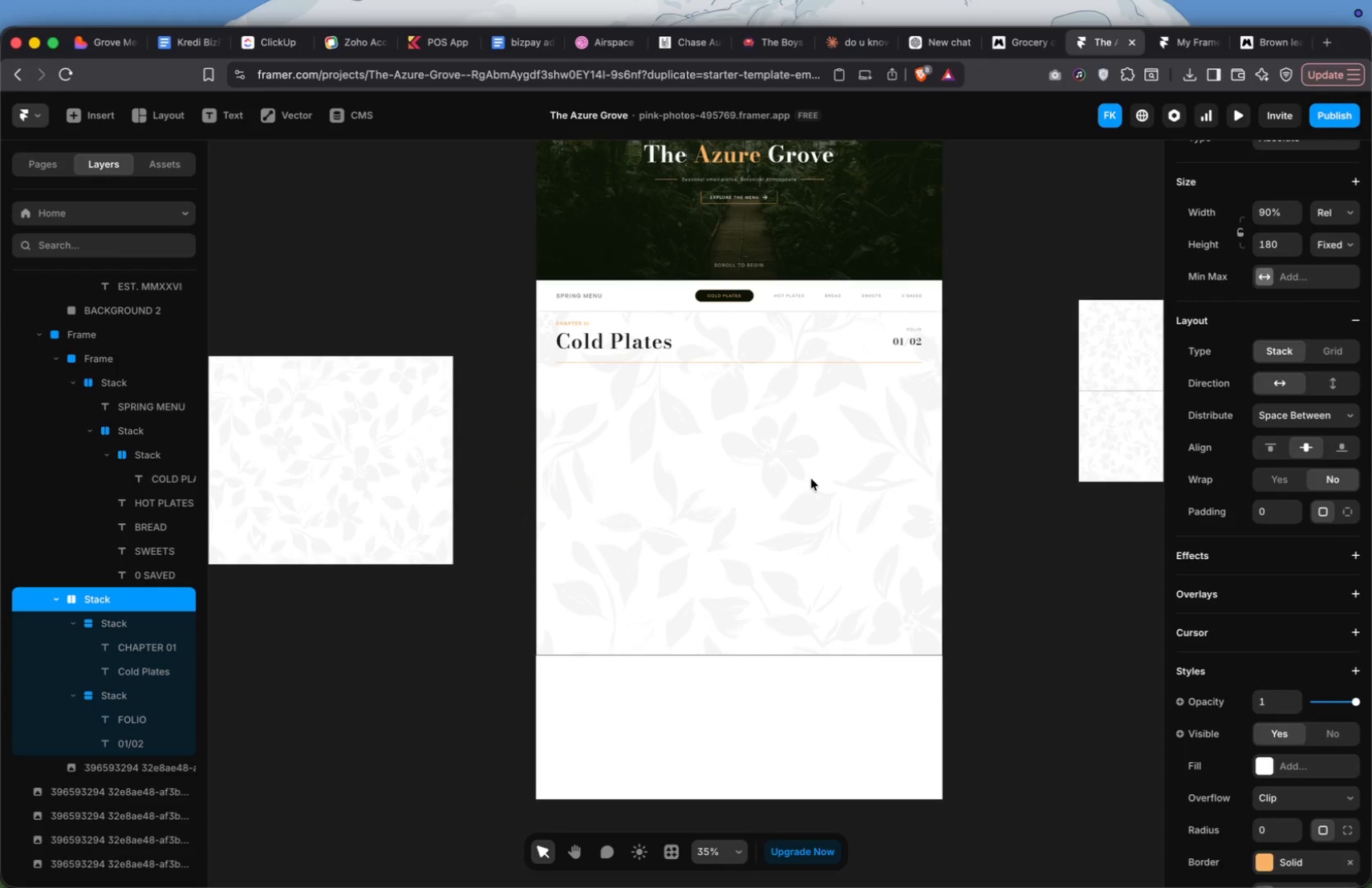 
left_click([955, 458])
 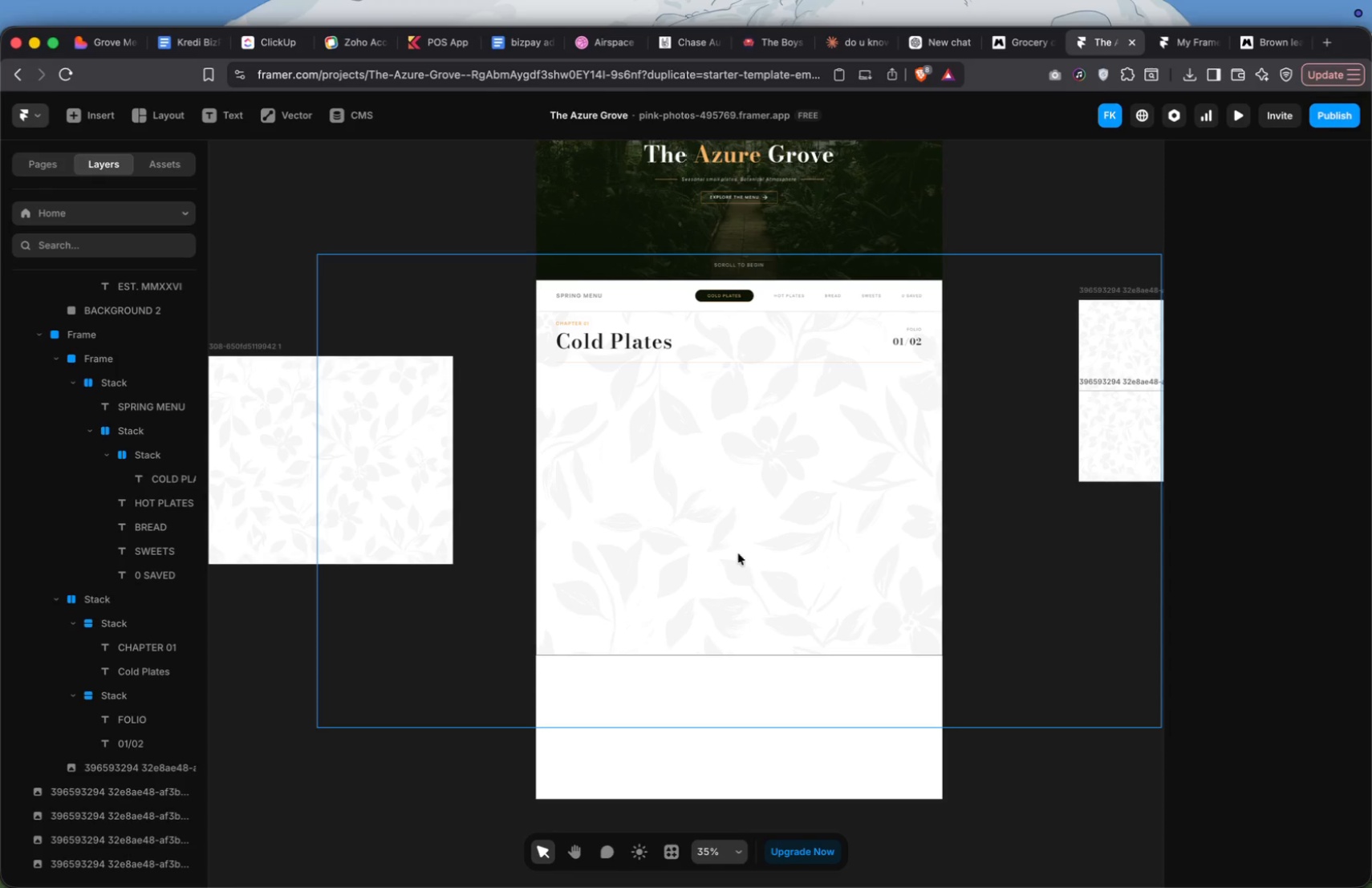 
hold_key(key=CommandLeft, duration=0.54)
left_click([738, 553])
 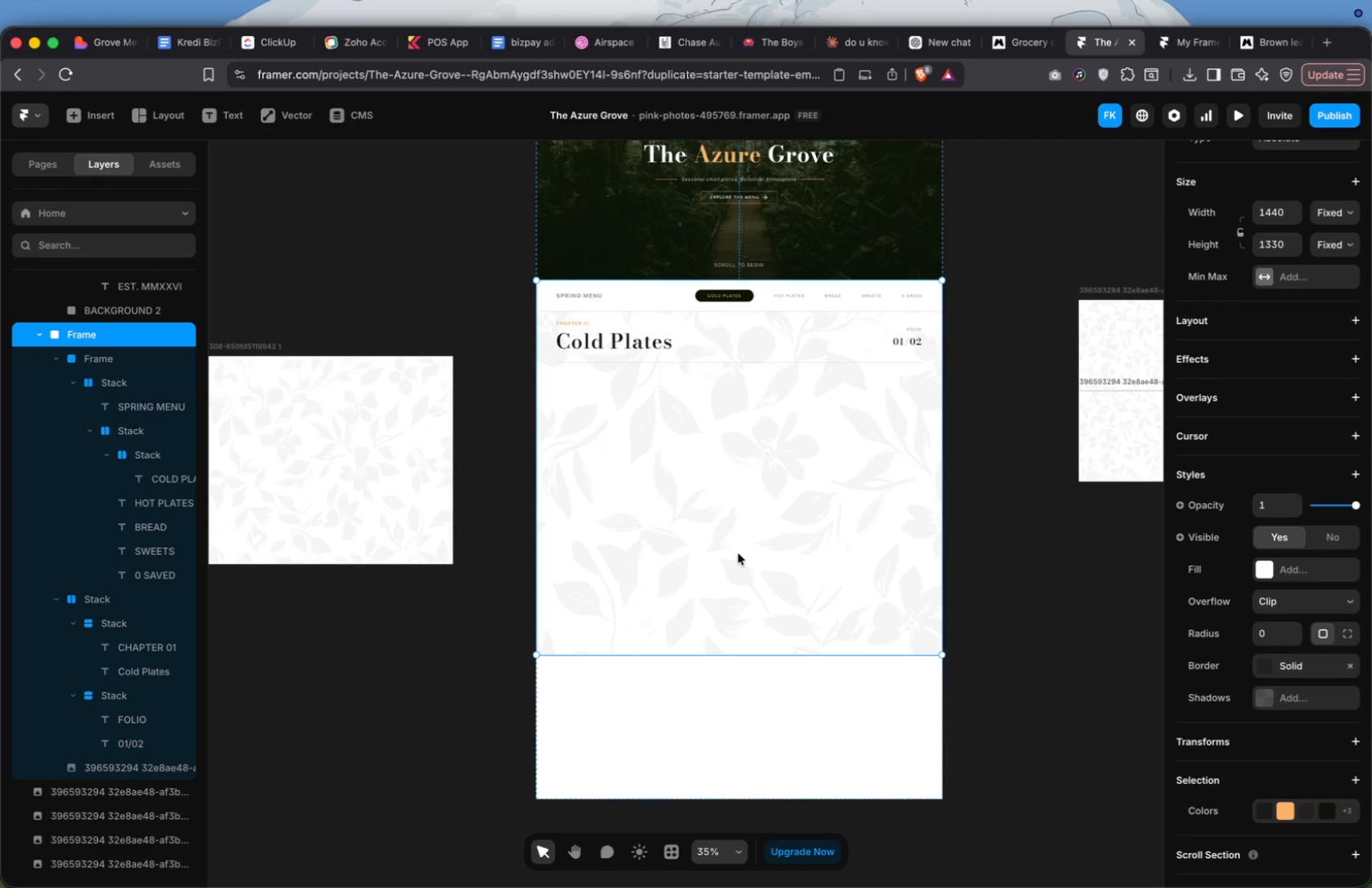 
right_click([738, 553])
 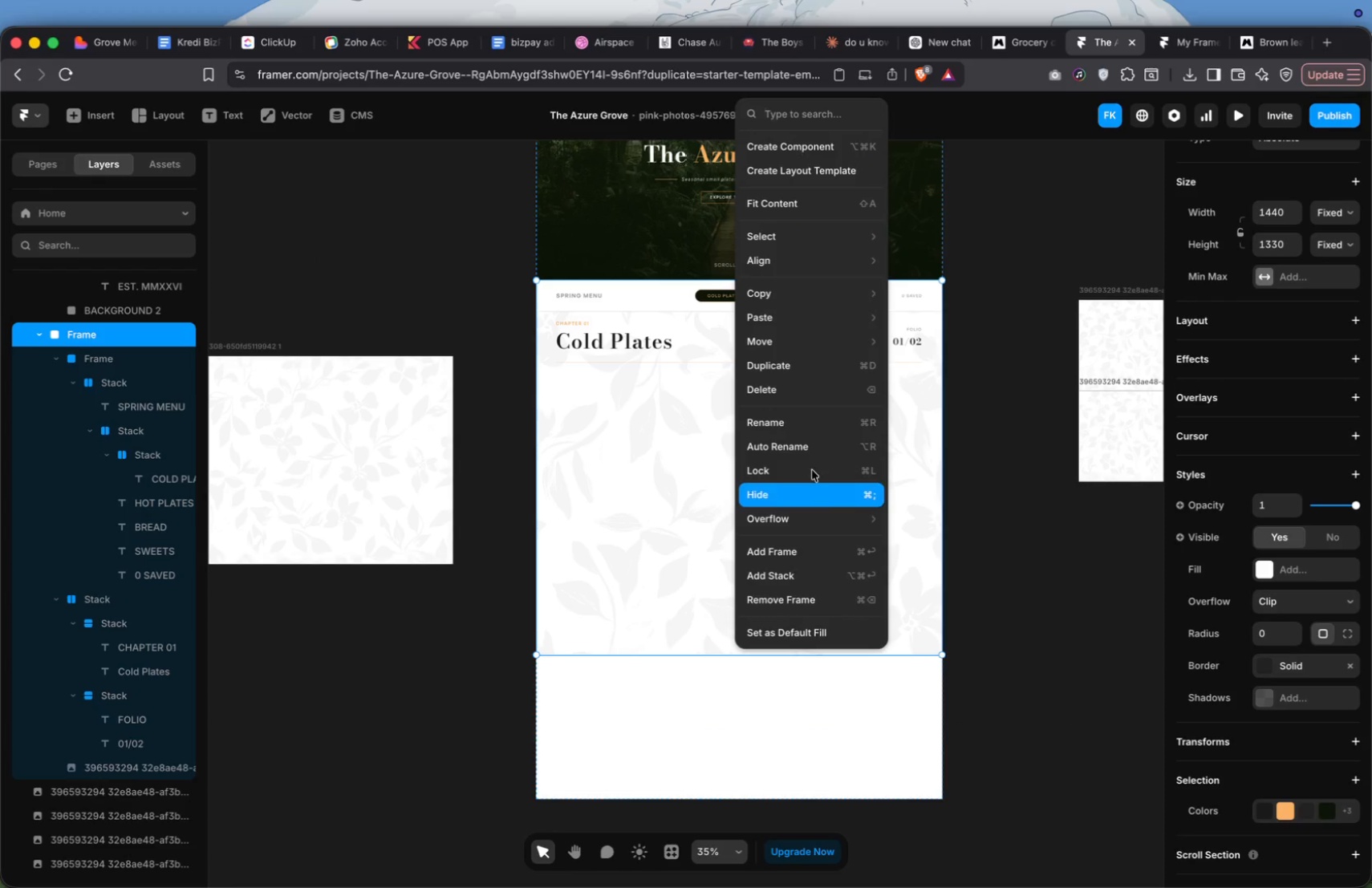 
left_click([848, 154])
 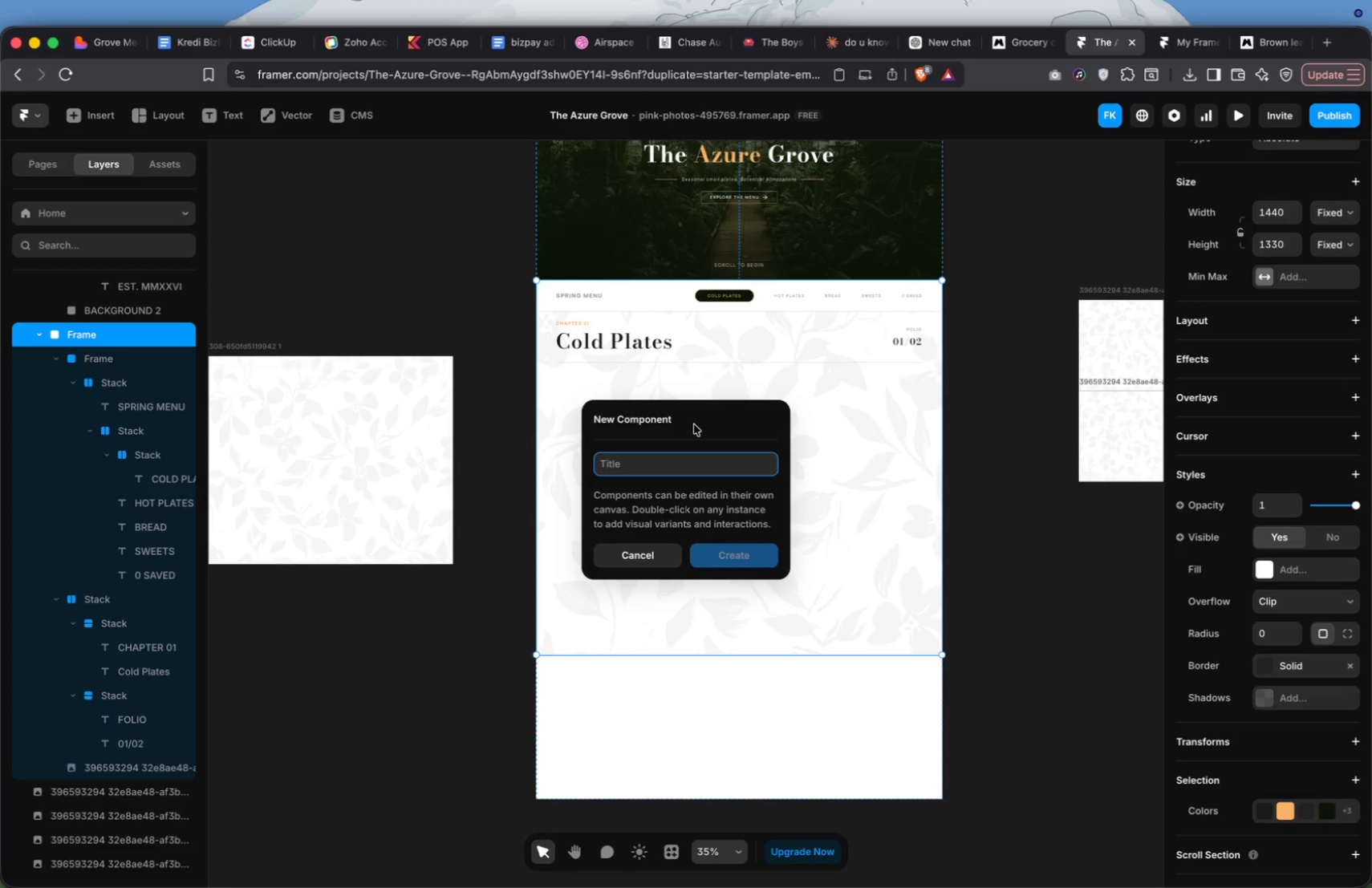 
type(COLD PLATE - )
 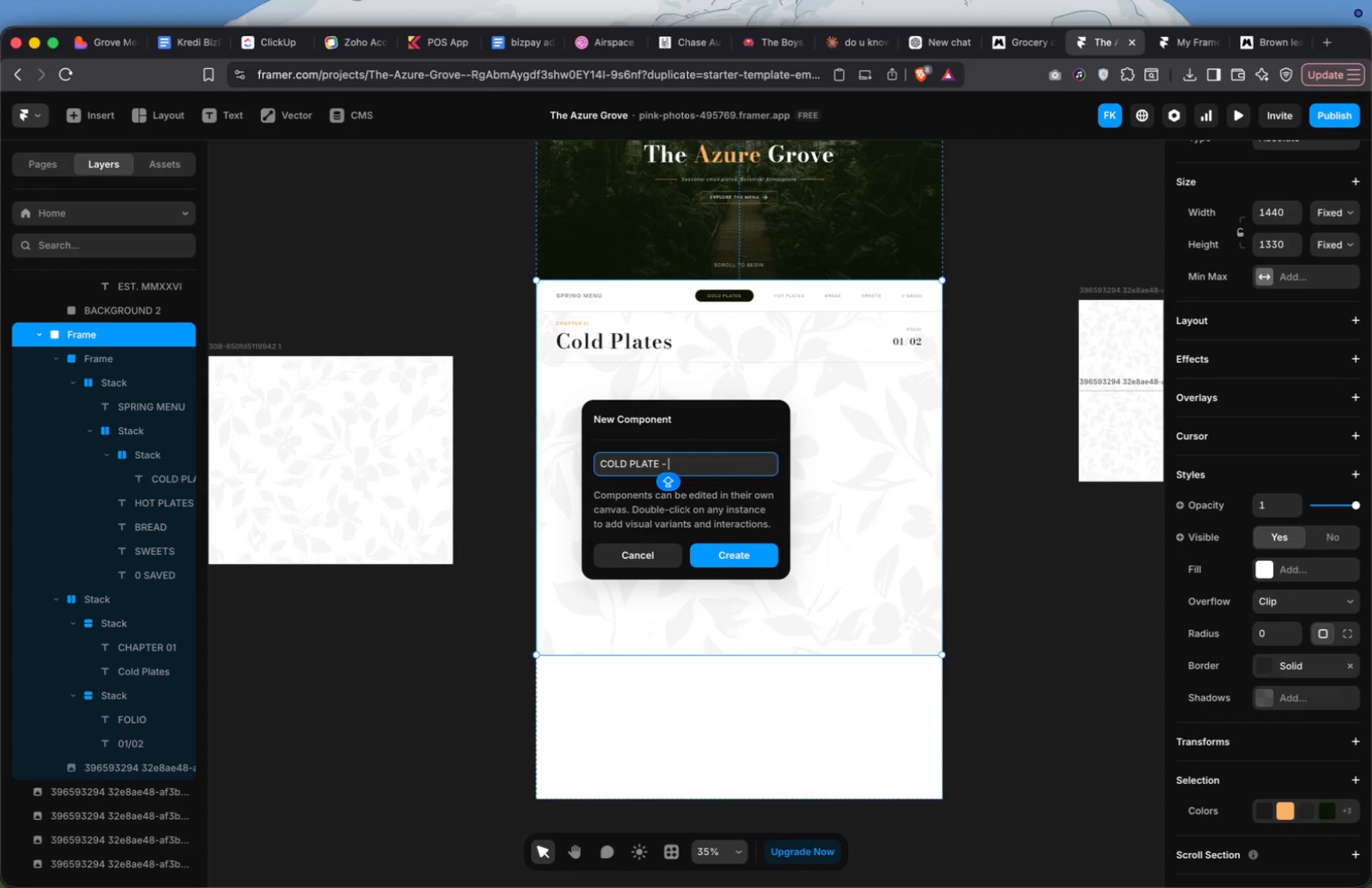 
wait(5.69)
 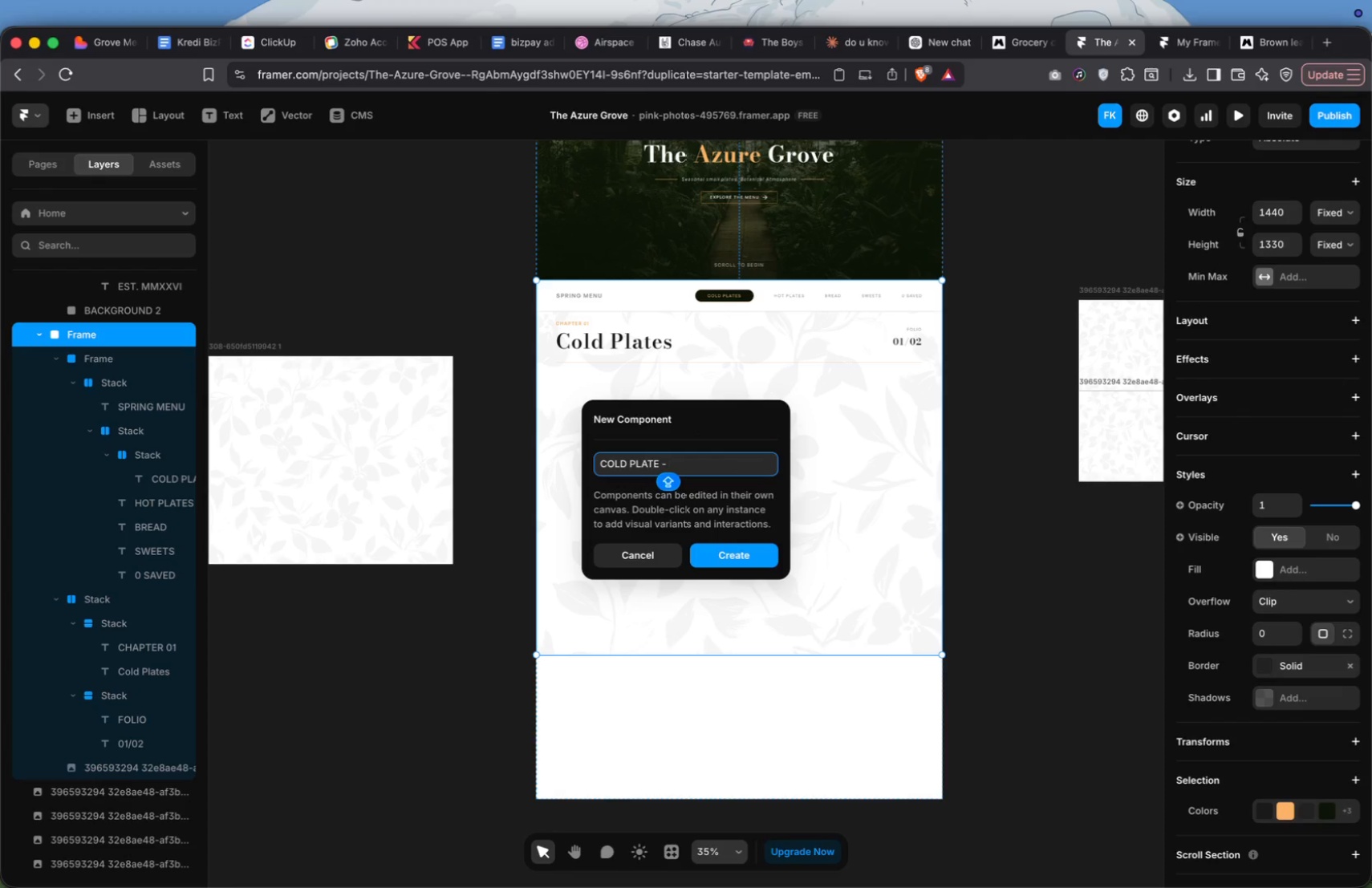 
type(FOOD 1)
 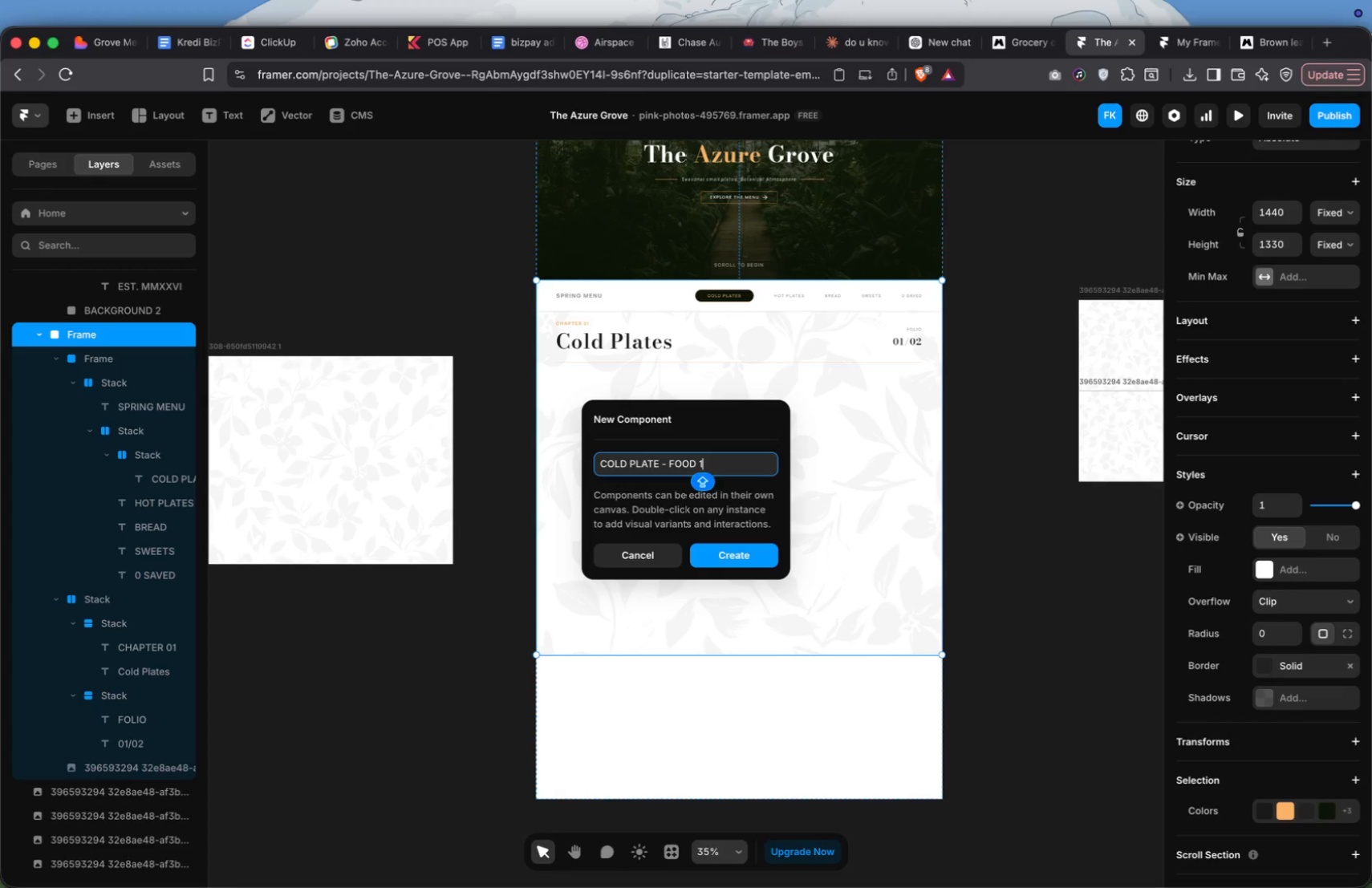 
key(Enter)
 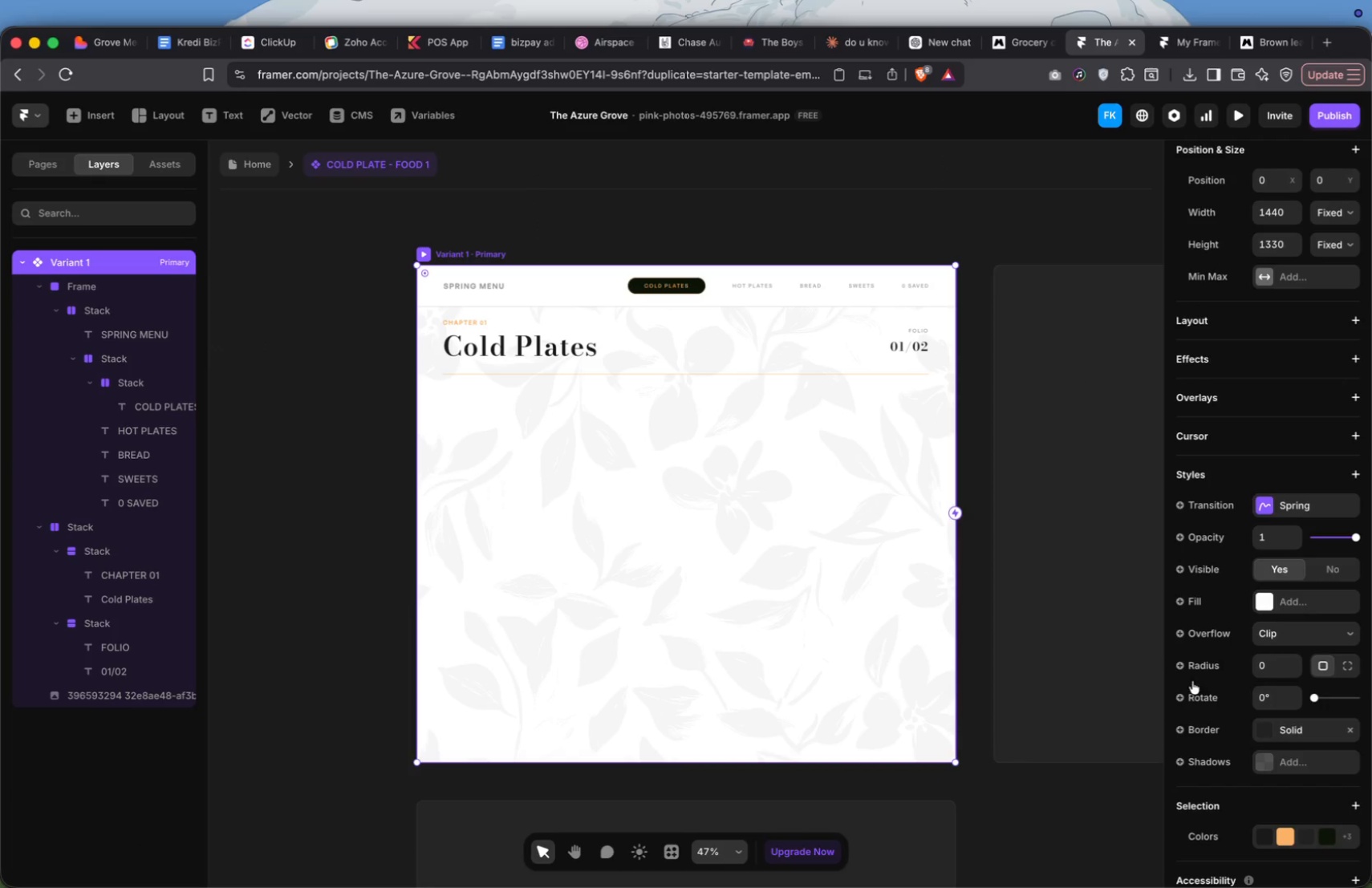 
scroll: coordinate [820, 556], scroll_direction: down, amount: 10.0
 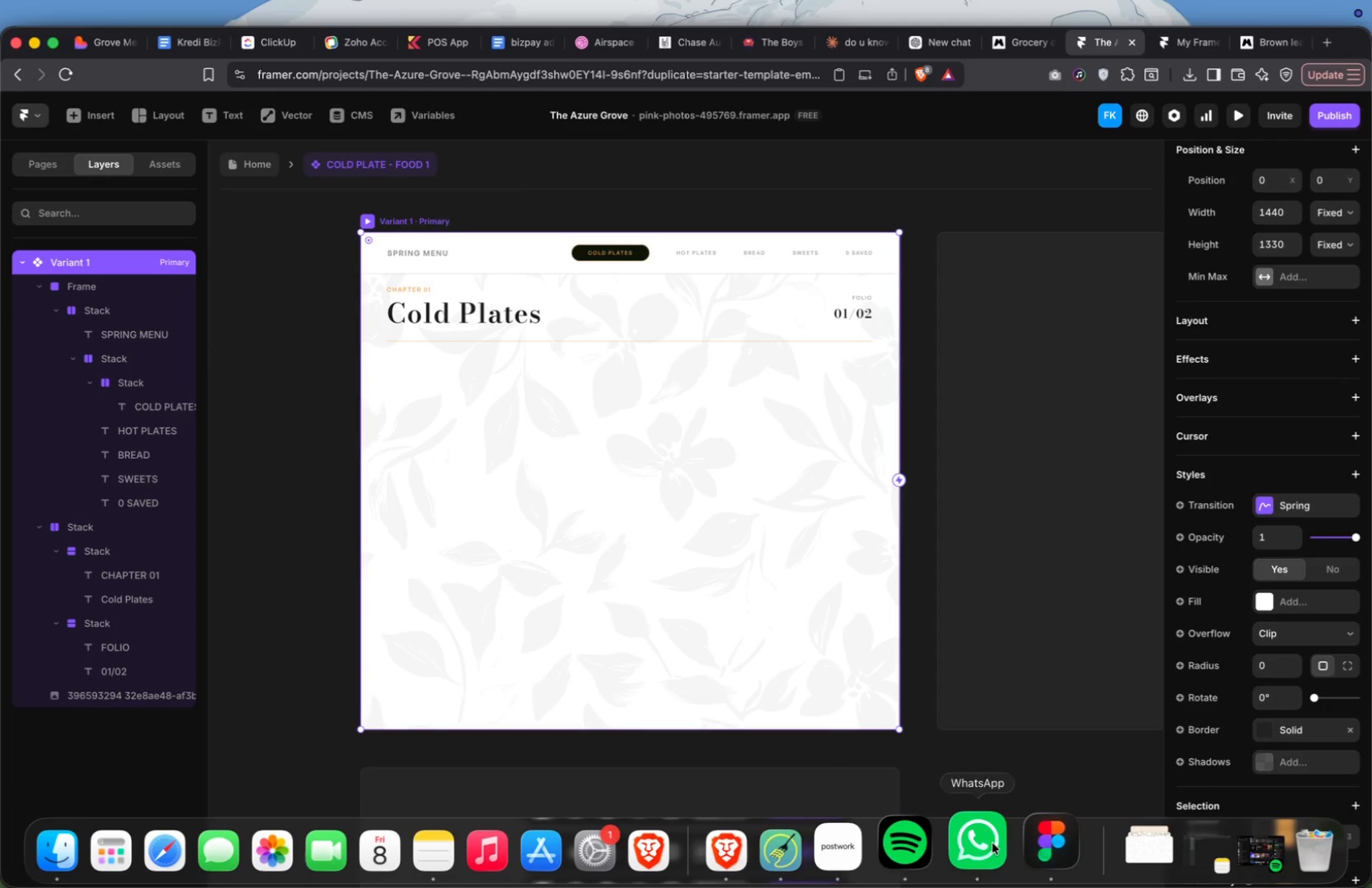 
left_click([877, 843])